 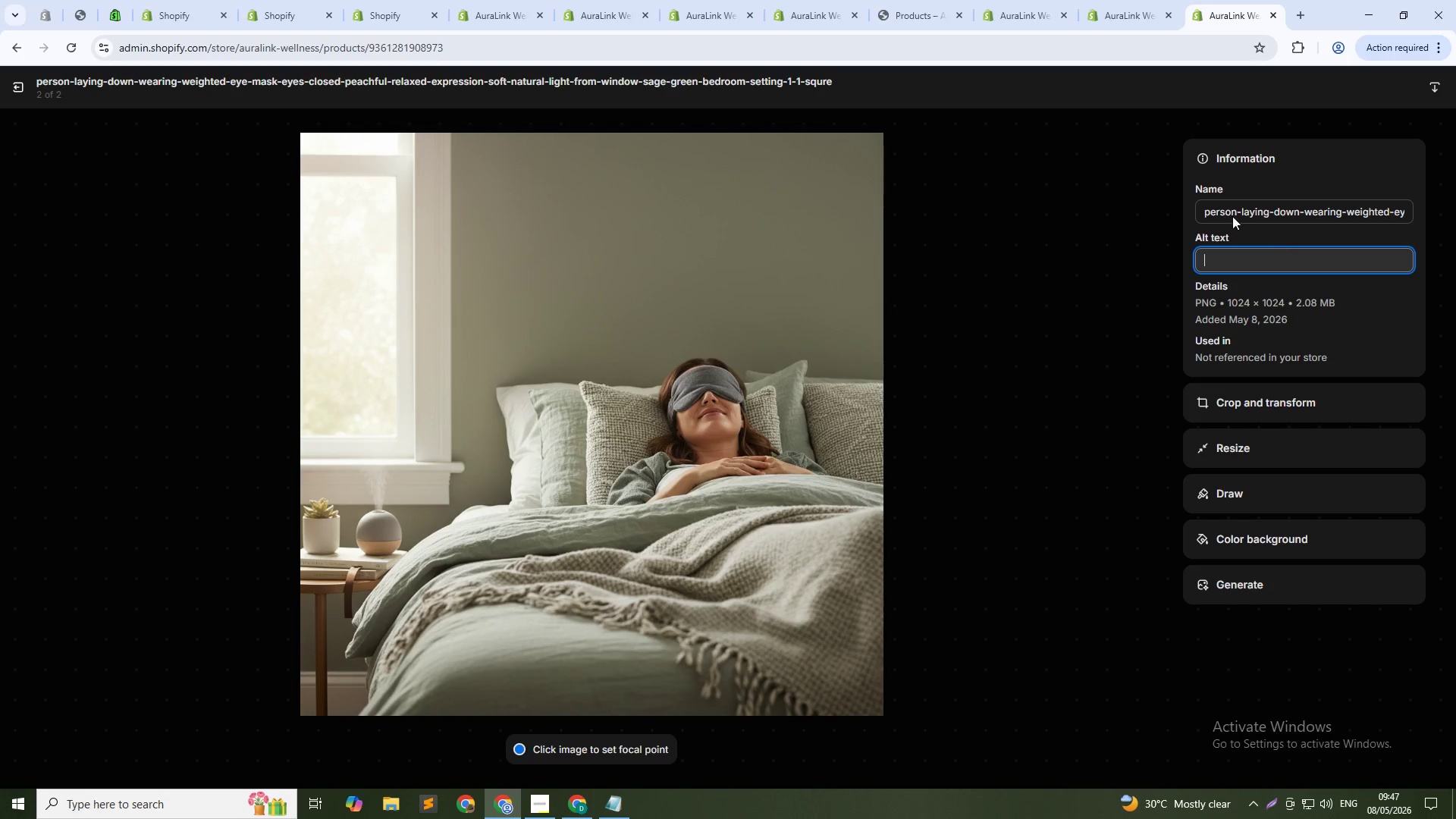 
type(Person)
 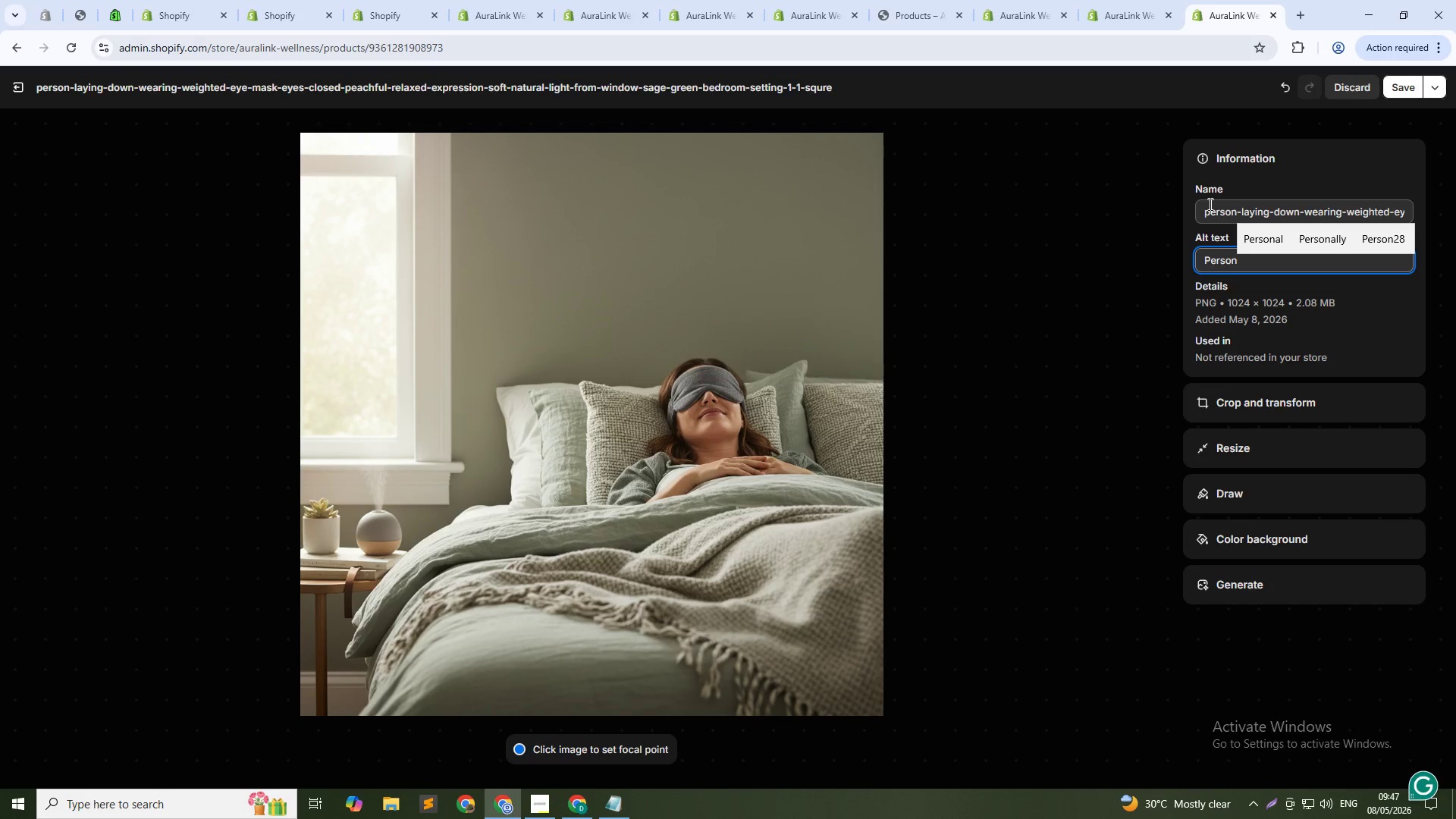 
key(Backspace)
key(Backspace)
key(Backspace)
key(Backspace)
key(Backspace)
type(atient wearing weighted eye mask for bt)
key(Backspace)
type(etter REM sleep -  supporting nervous system down-regulation)
 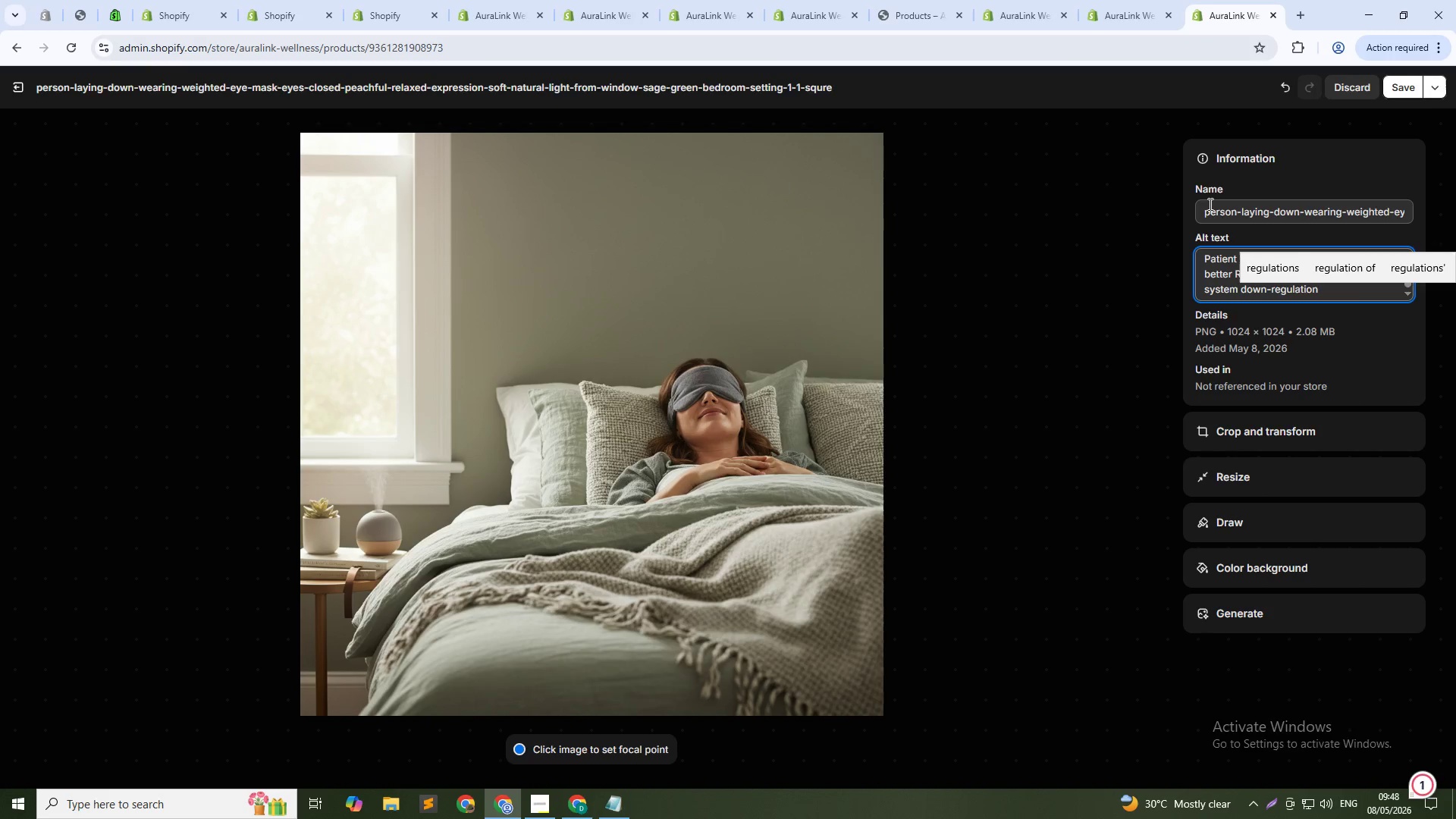 
wait(10.09)
 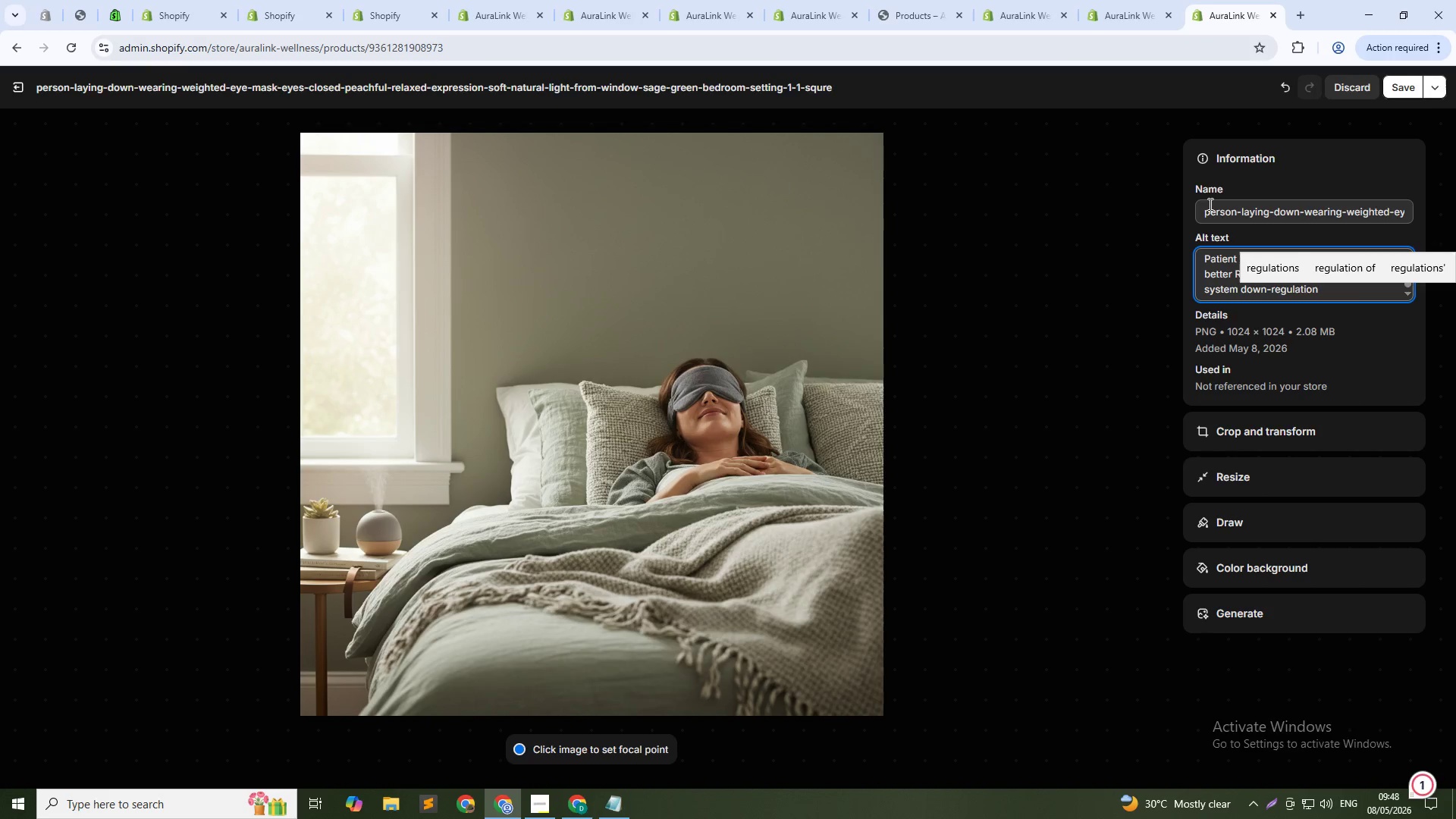 
left_click([1402, 93])
 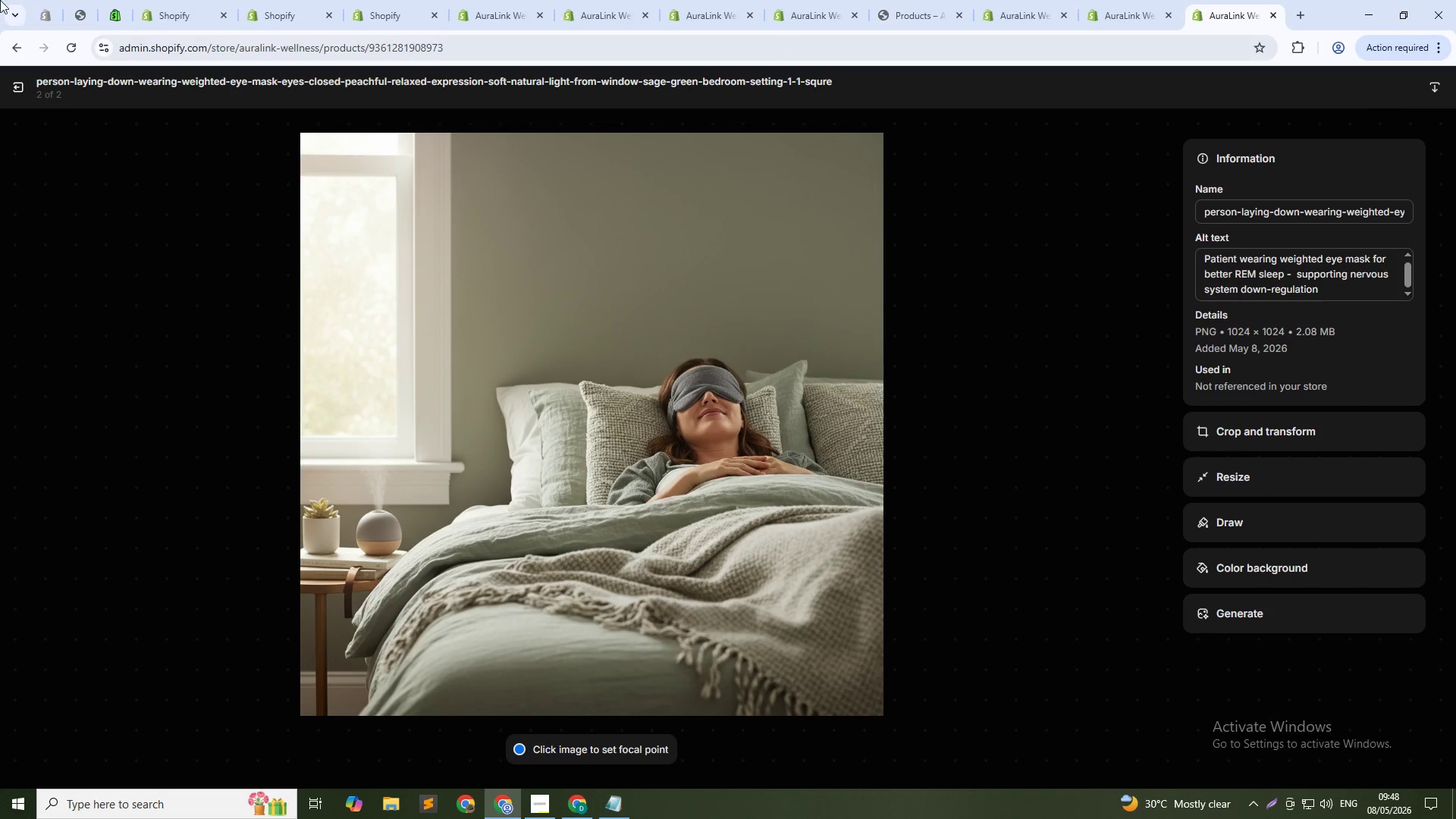 
left_click([23, 88])
 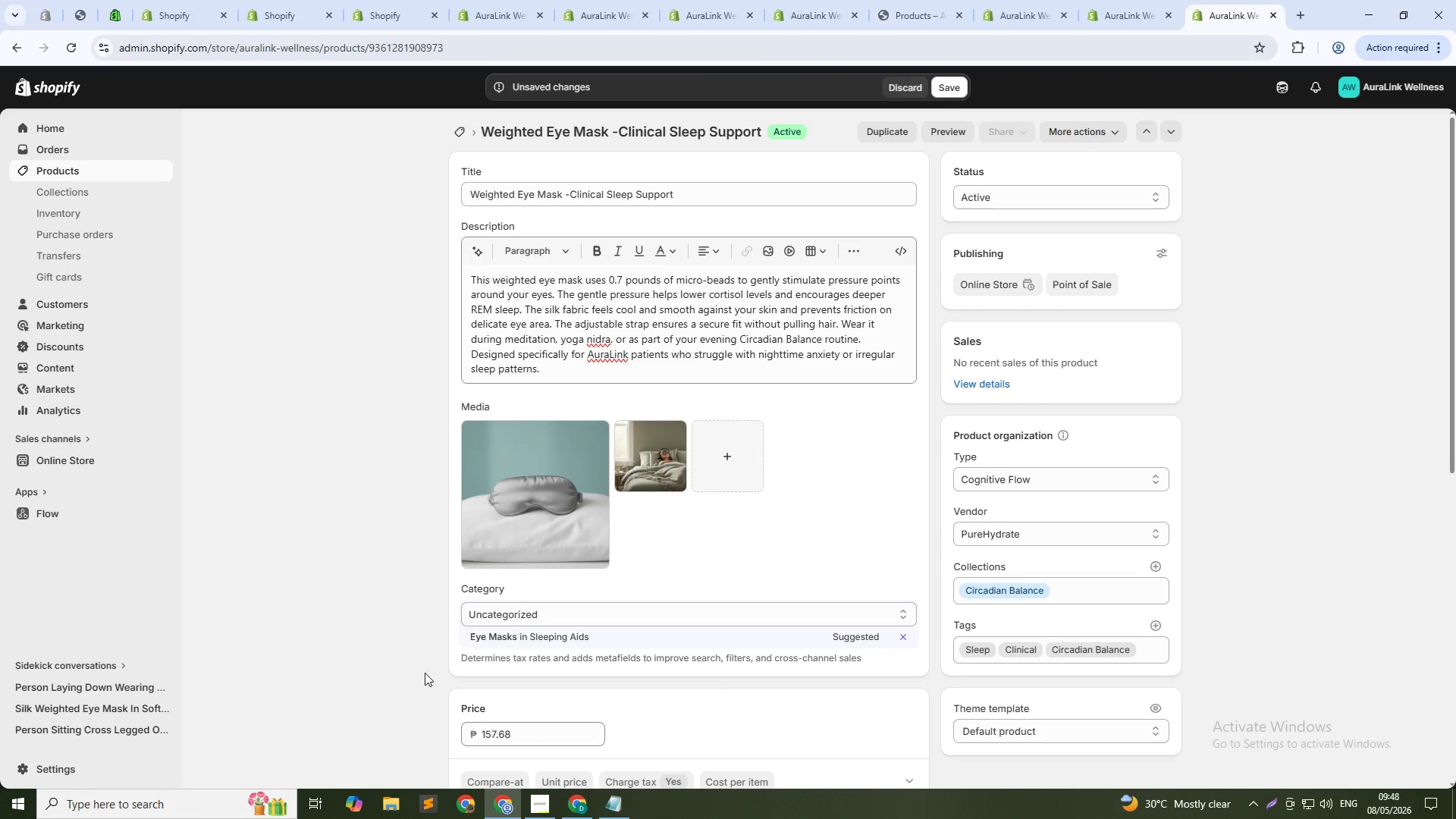 
wait(5.77)
 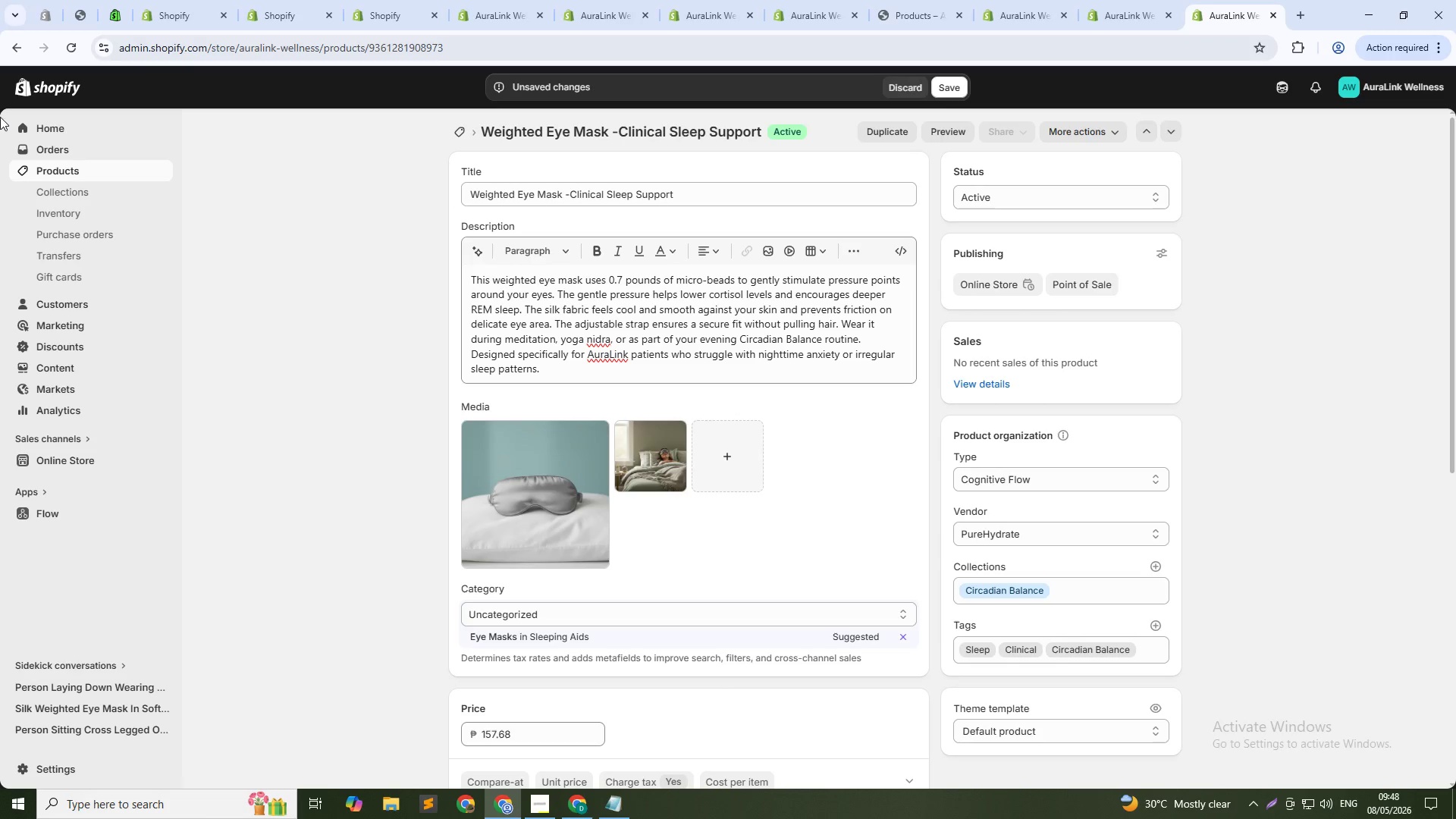 
scroll: coordinate [730, 620], scroll_direction: down, amount: 16.0
 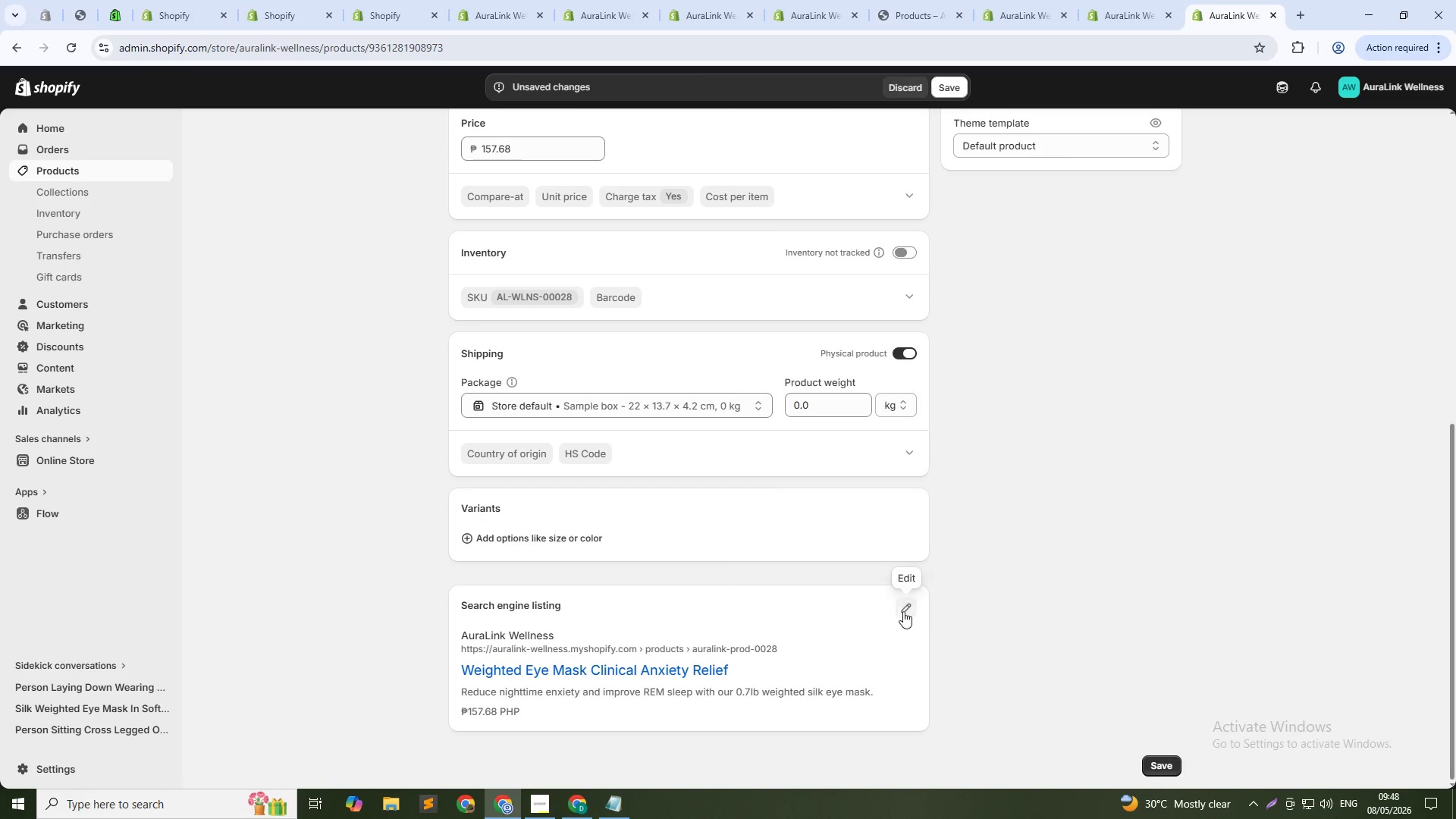 
left_click([907, 604])
 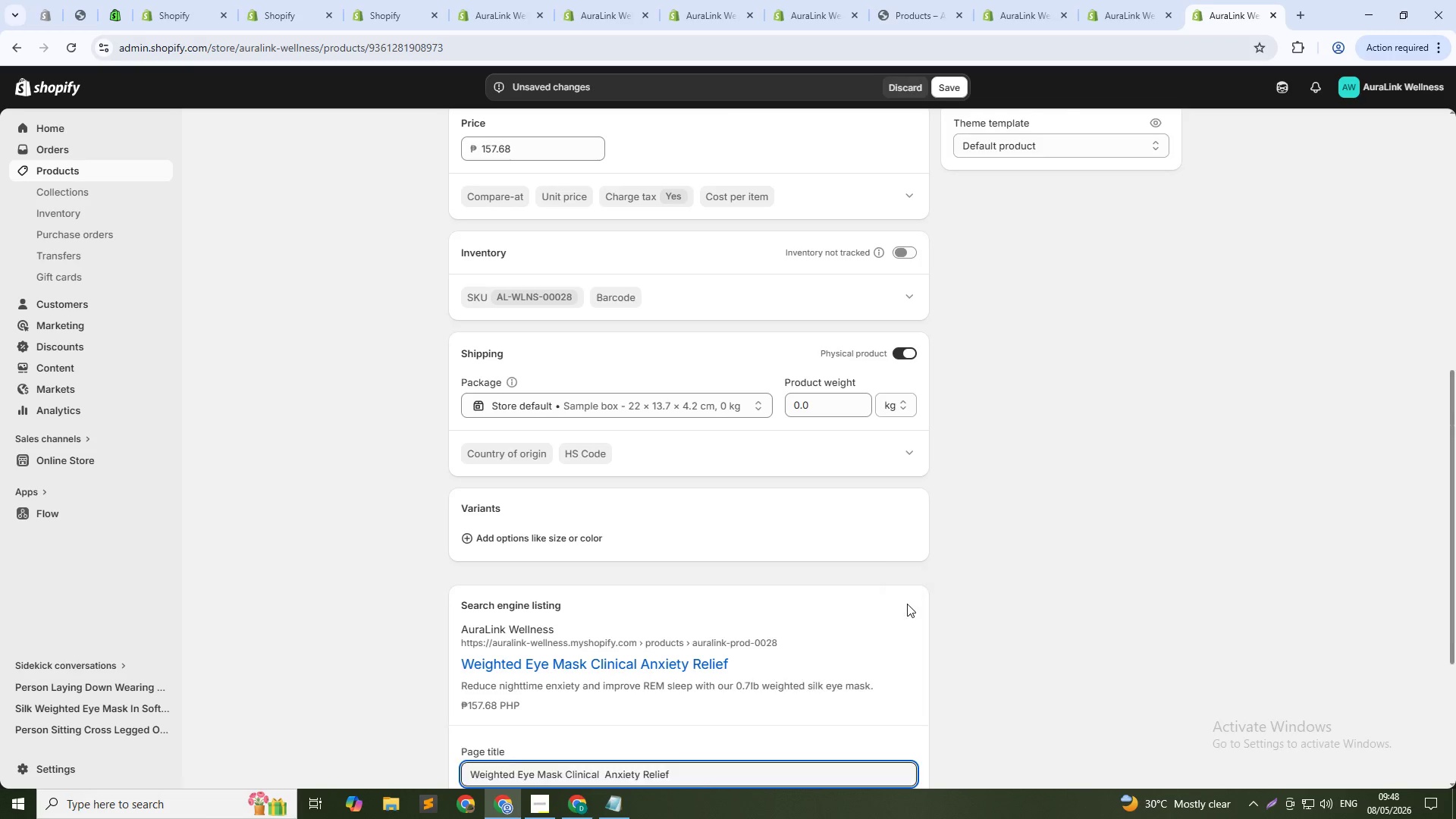 
scroll: coordinate [907, 604], scroll_direction: down, amount: 6.0
 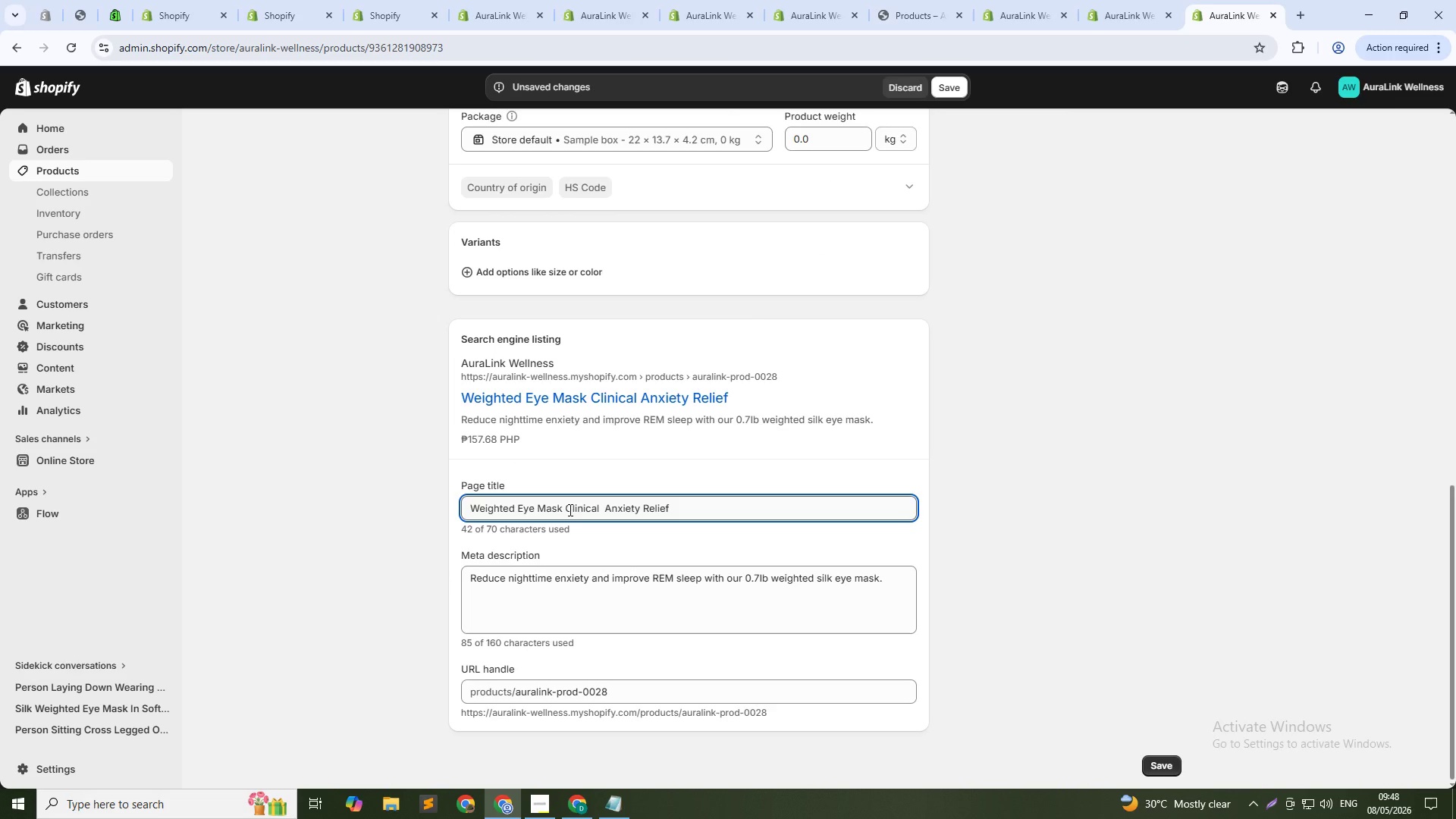 
wait(6.97)
 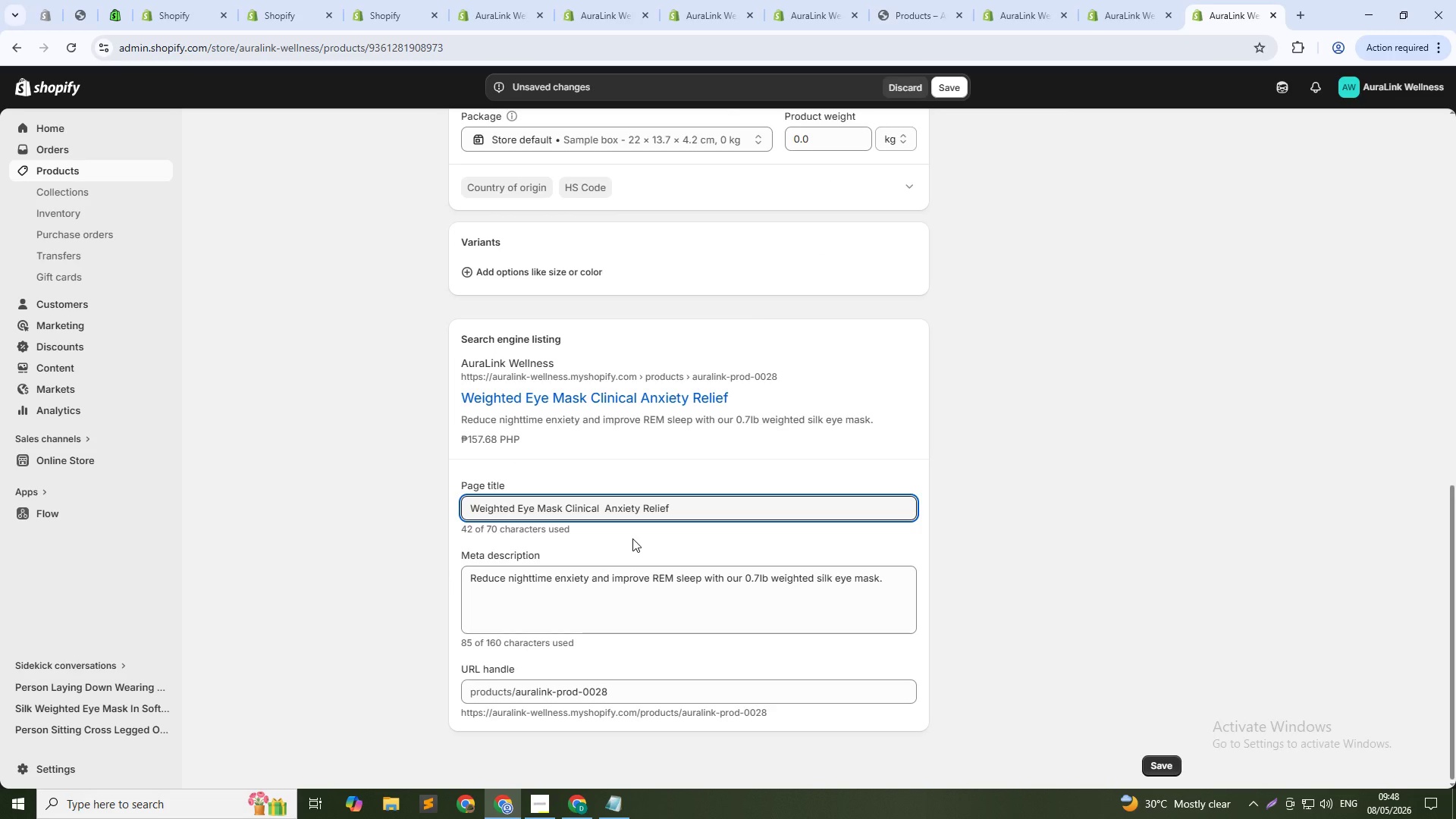 
left_click([522, 580])
 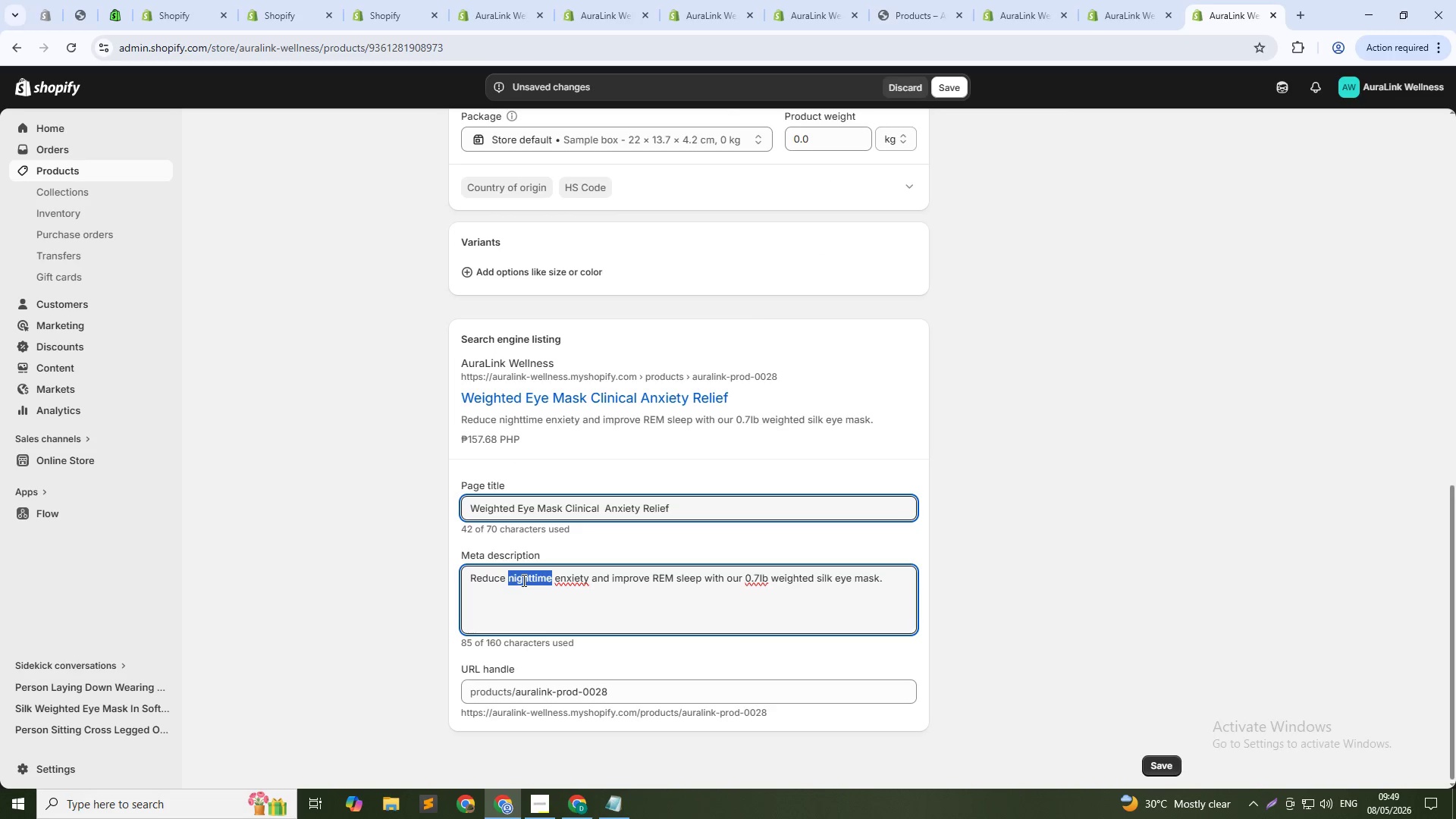 
double_click([522, 580])
 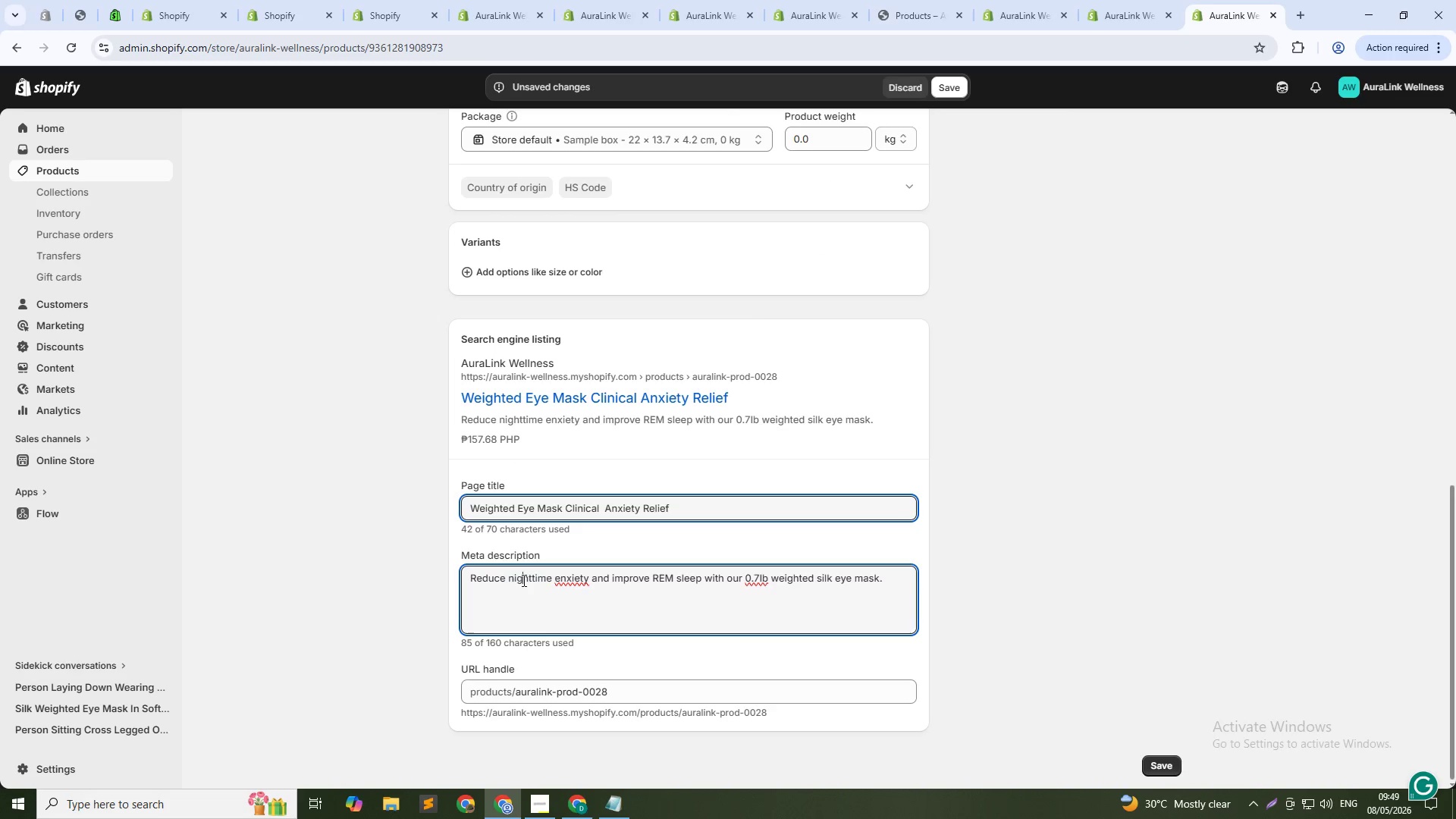 
double_click([522, 580])
 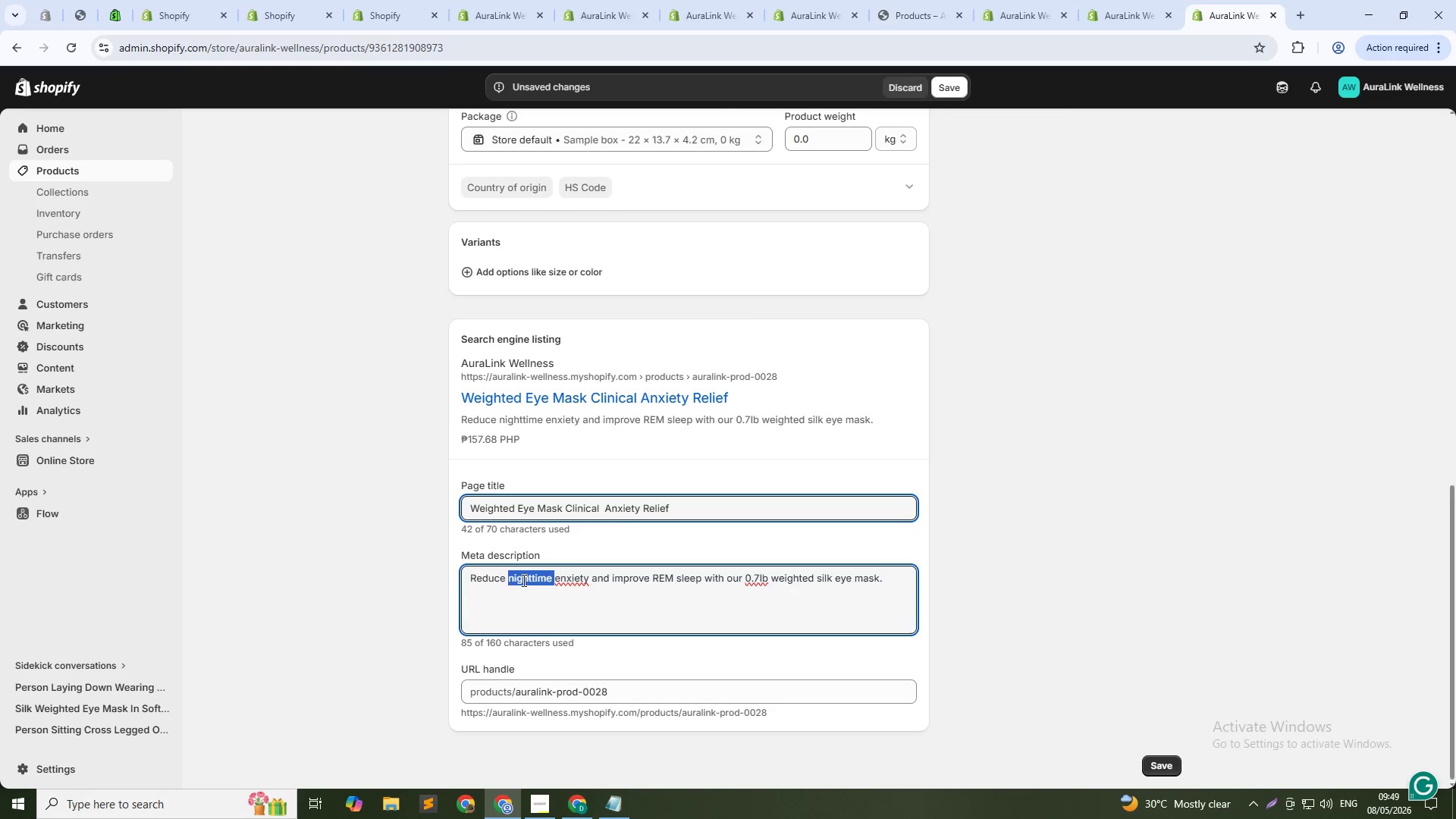 
triple_click([522, 580])
 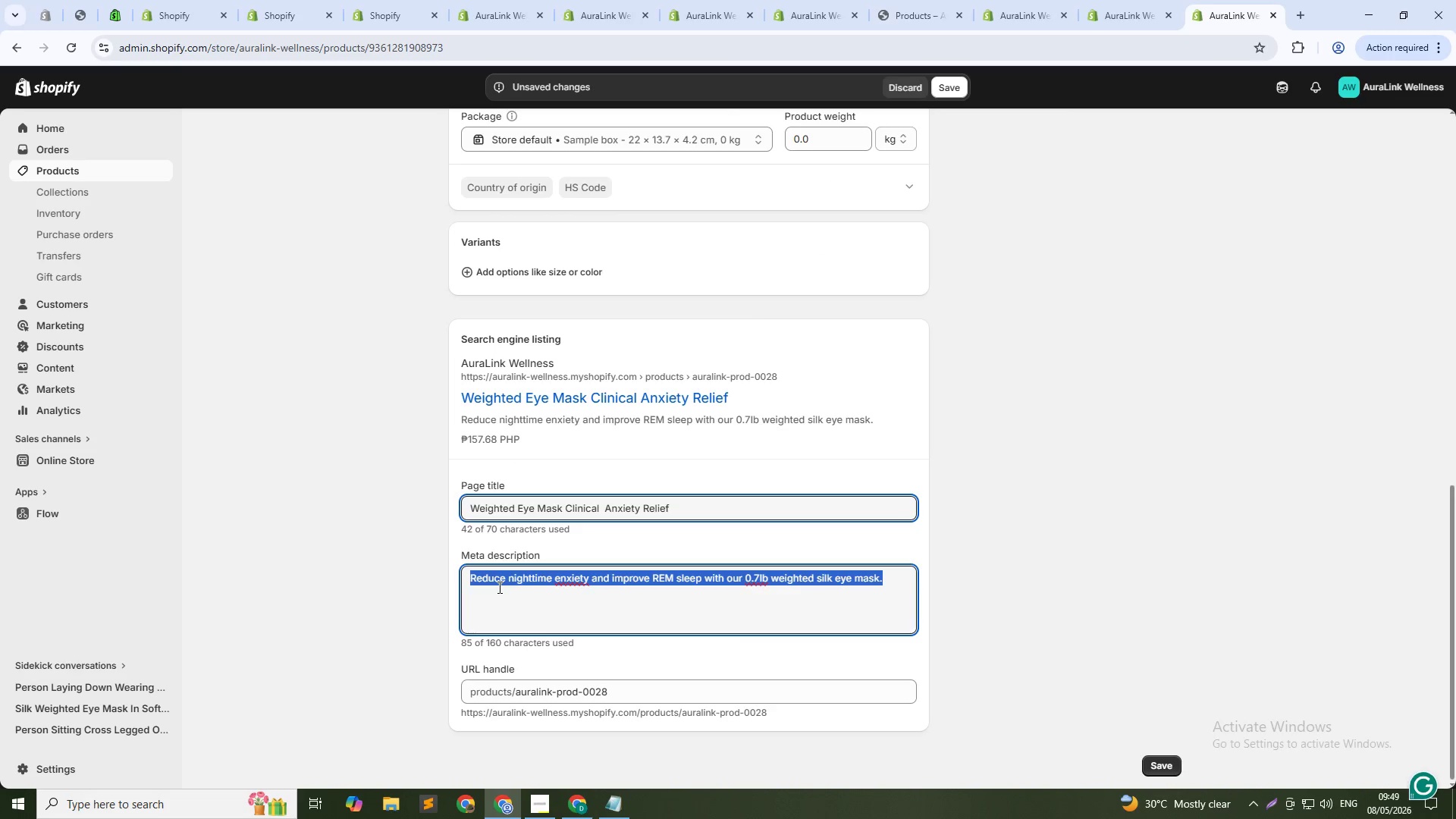 
type(0.7Ib weighted silk eye mask for deeper REM sleep )
key(Backspace)
type(. Reduces nighttime anxiety and lowers cortisol. Ag)
key(Backspace)
type(djustable strarp.)
 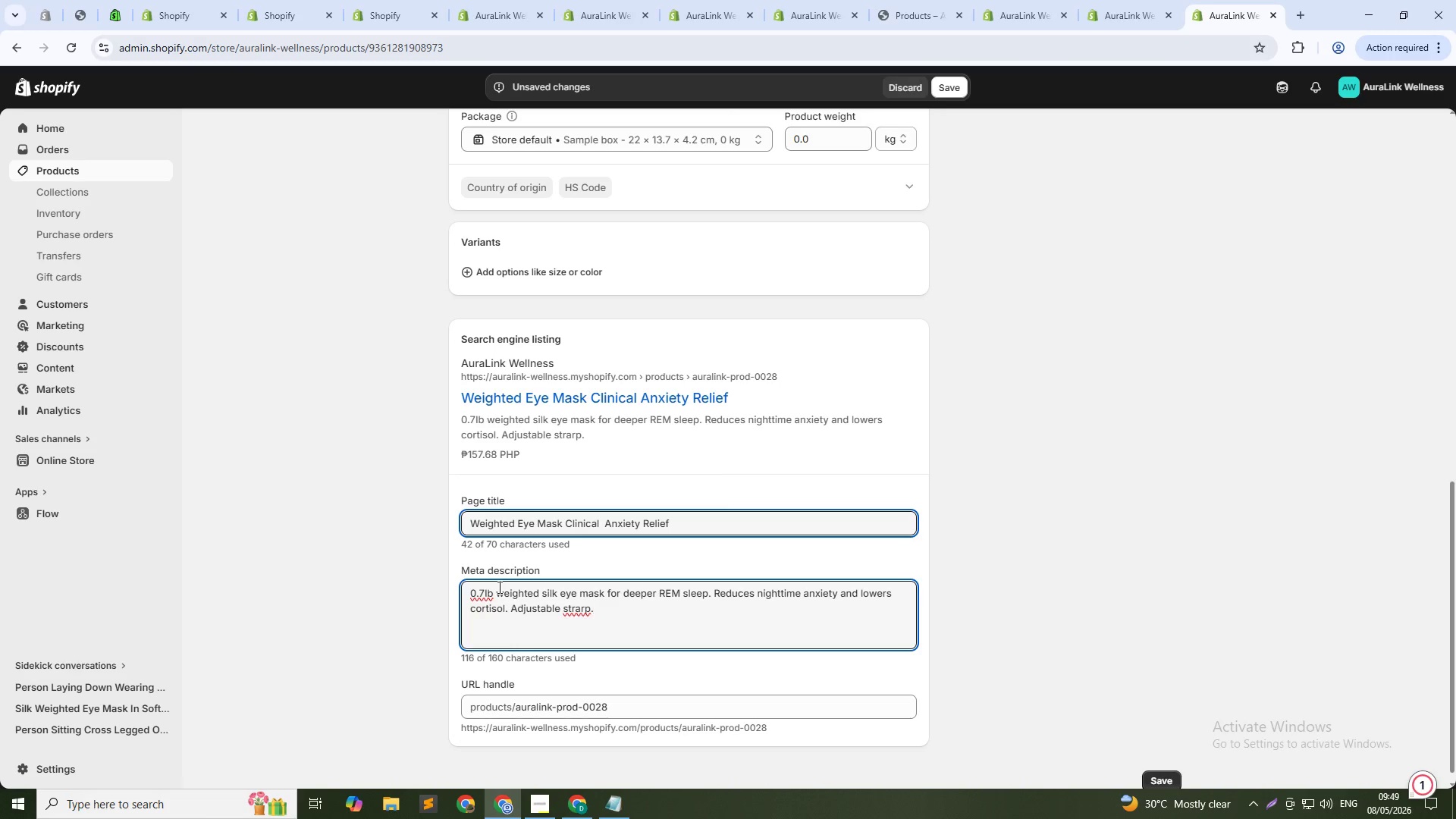 
key(Backspace)
 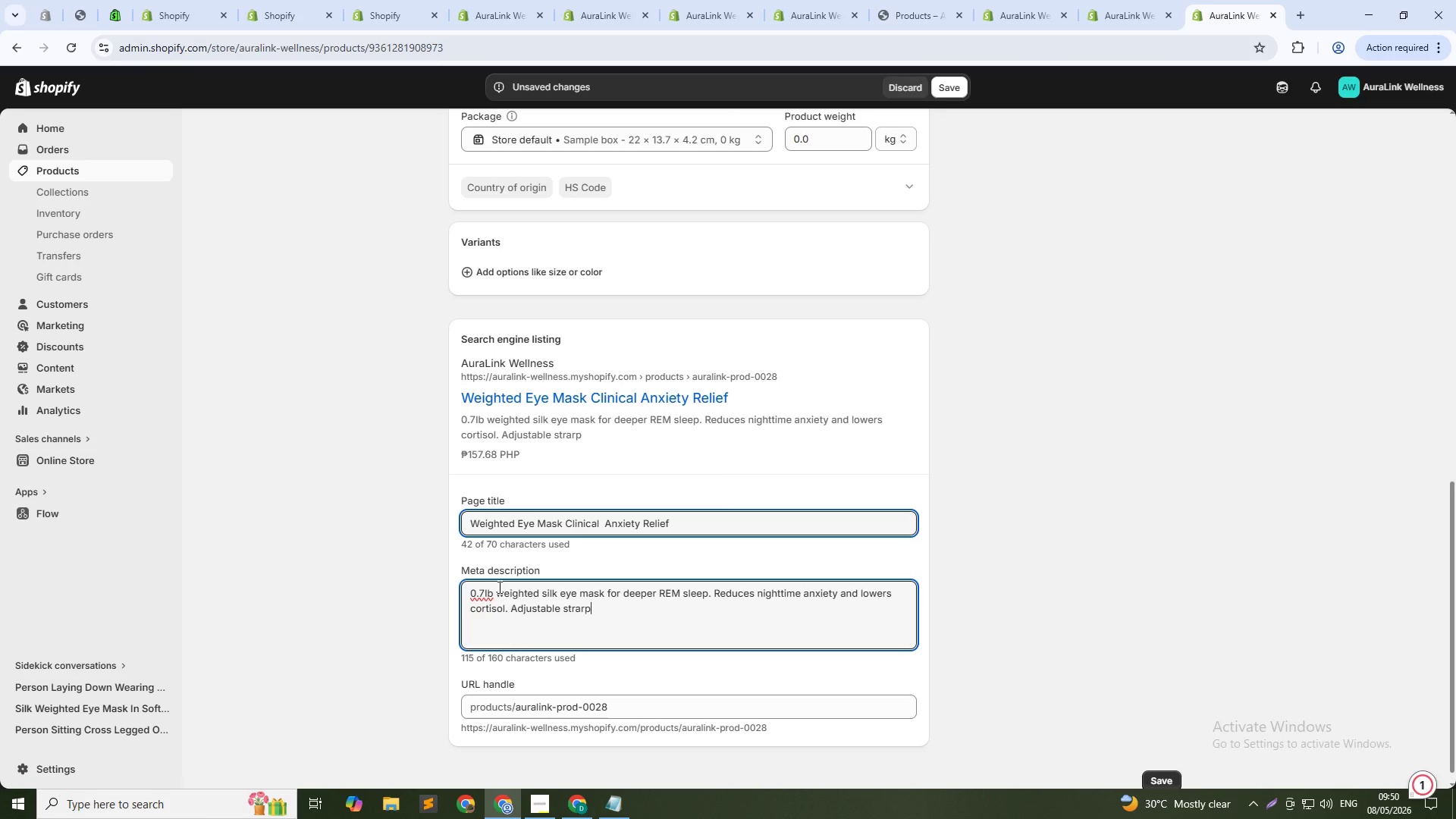 
key(Backspace)
 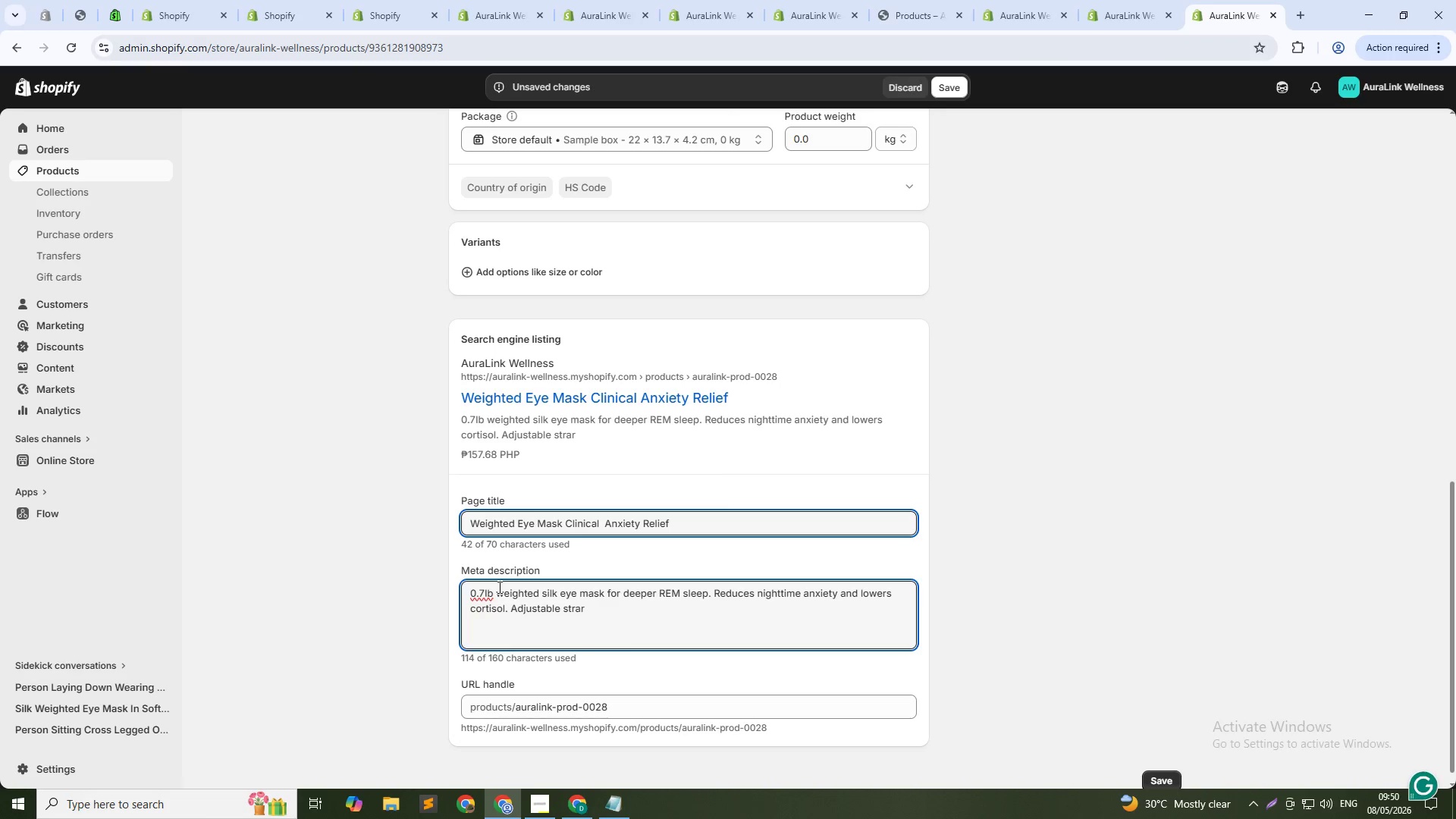 
key(Backspace)
 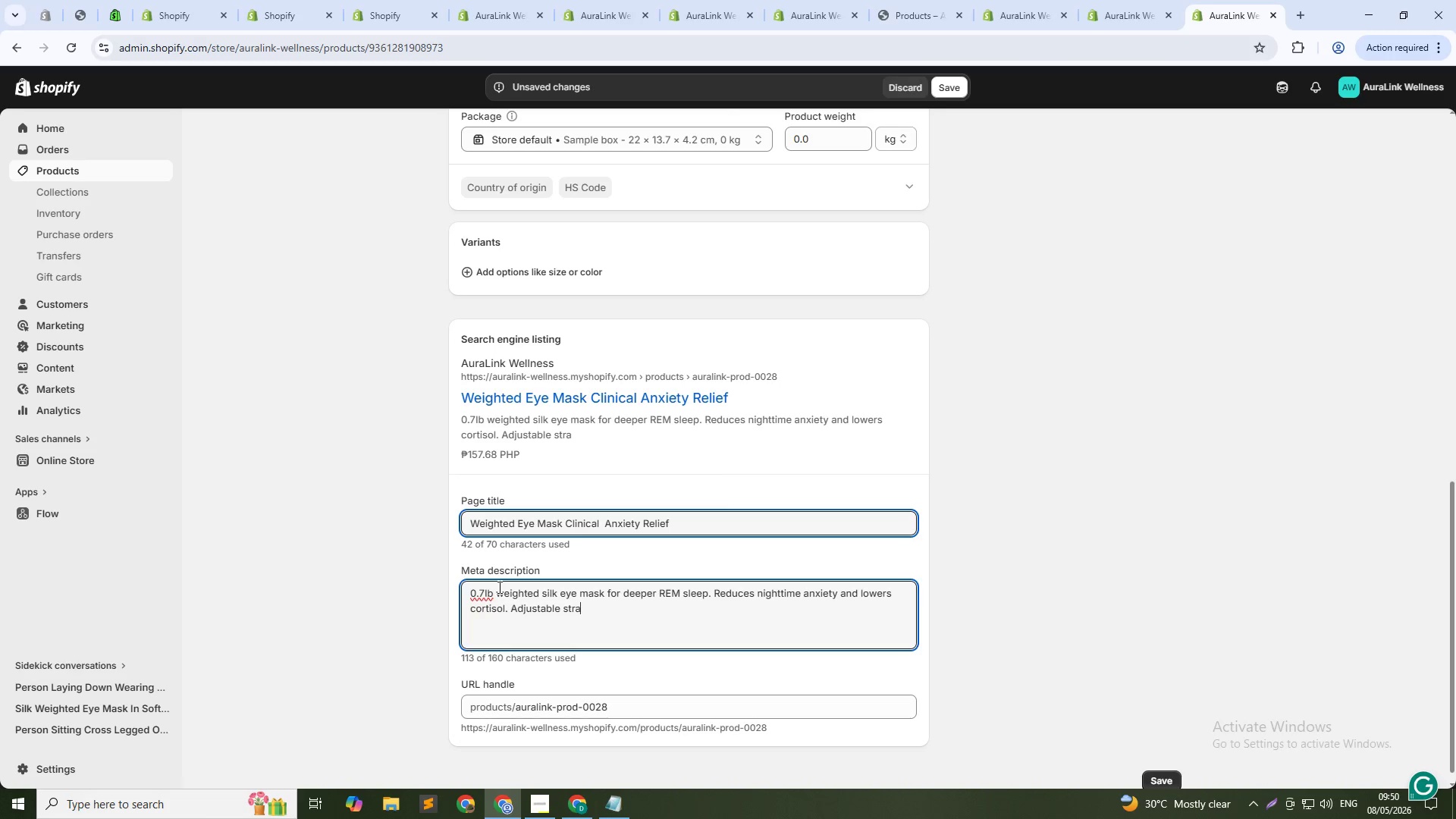 
key(P)
 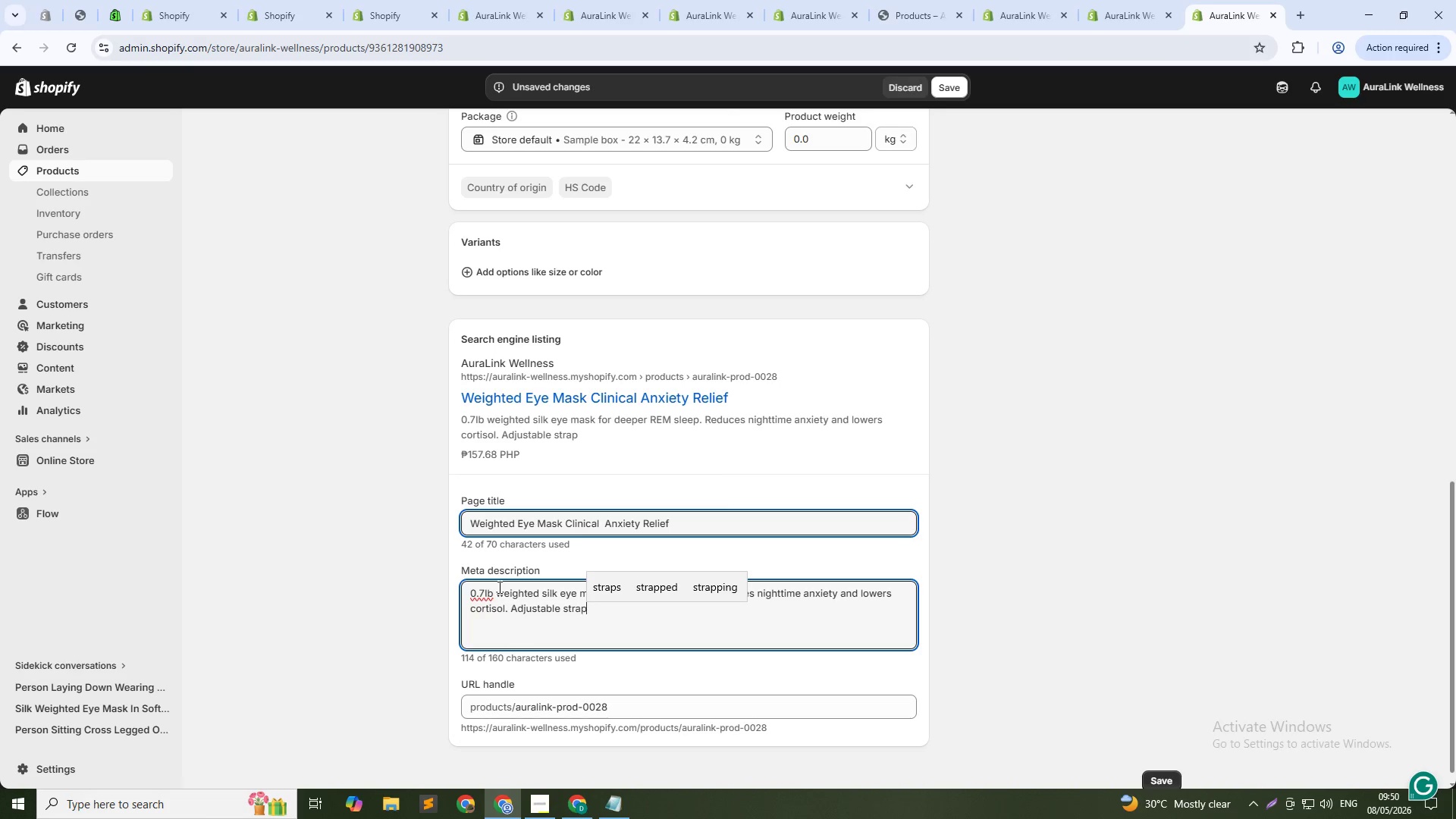 
key(Period)
 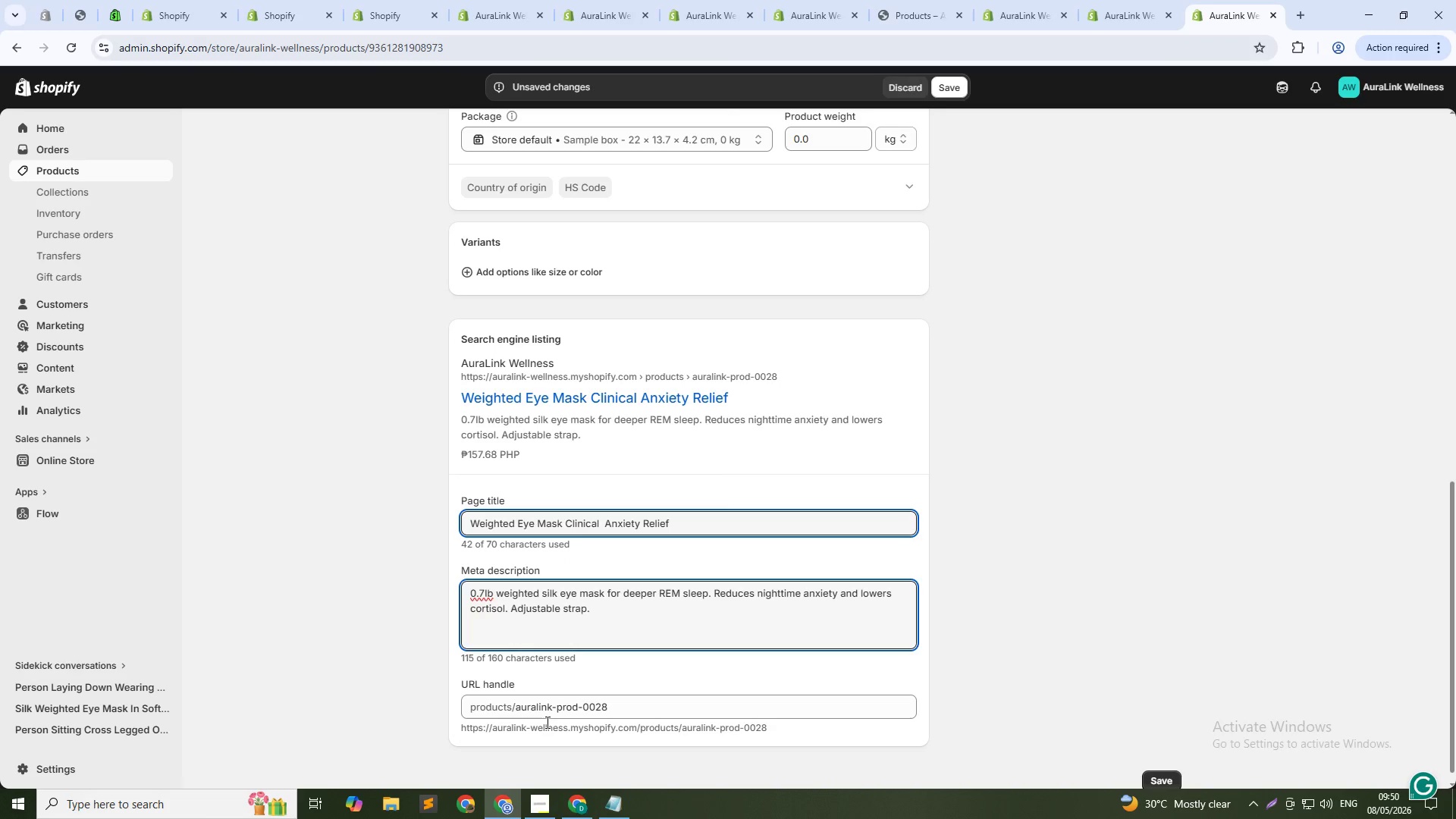 
wait(33.08)
 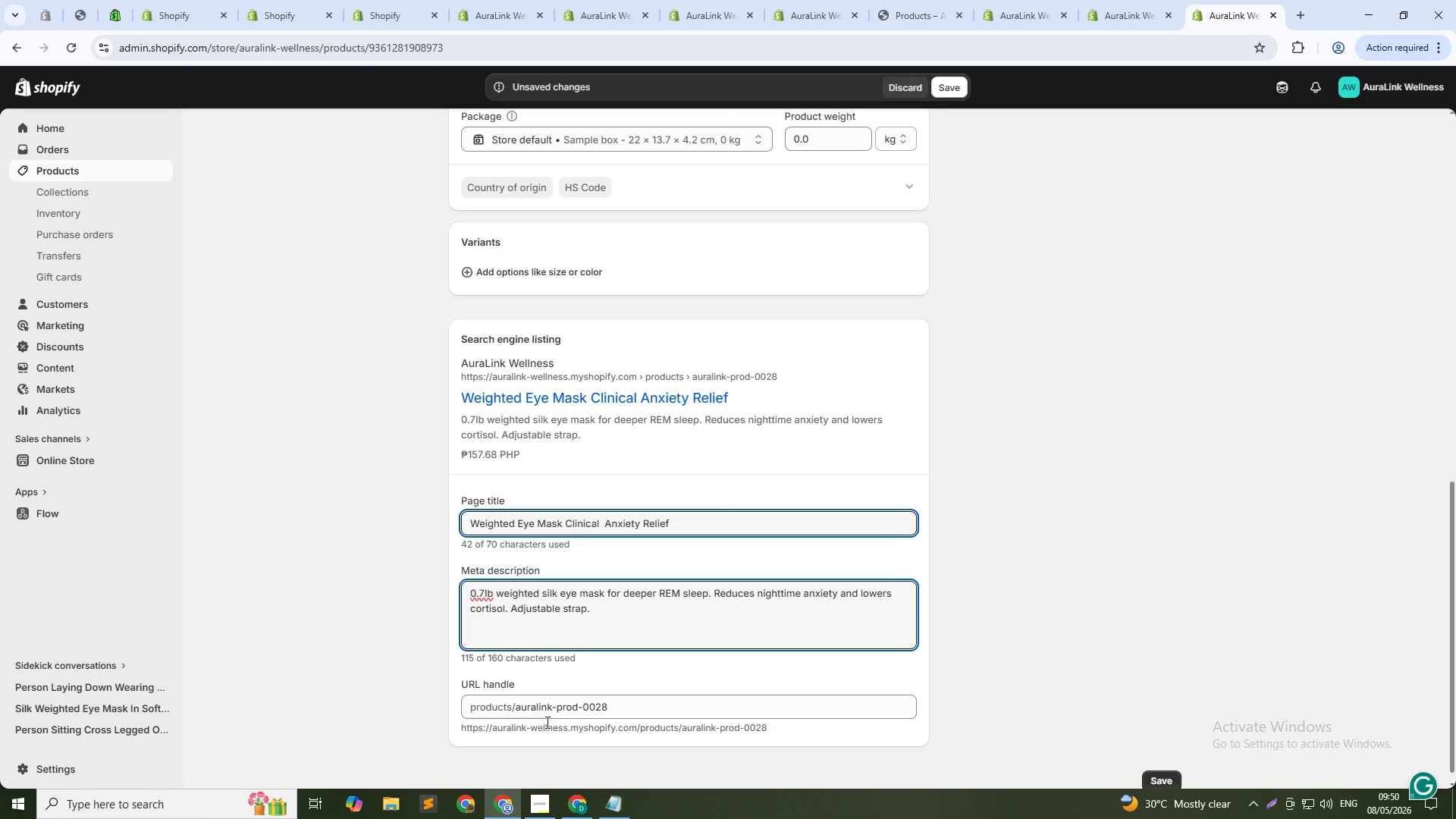 
left_click_drag(start_coordinate=[515, 708], to_coordinate=[816, 708])
 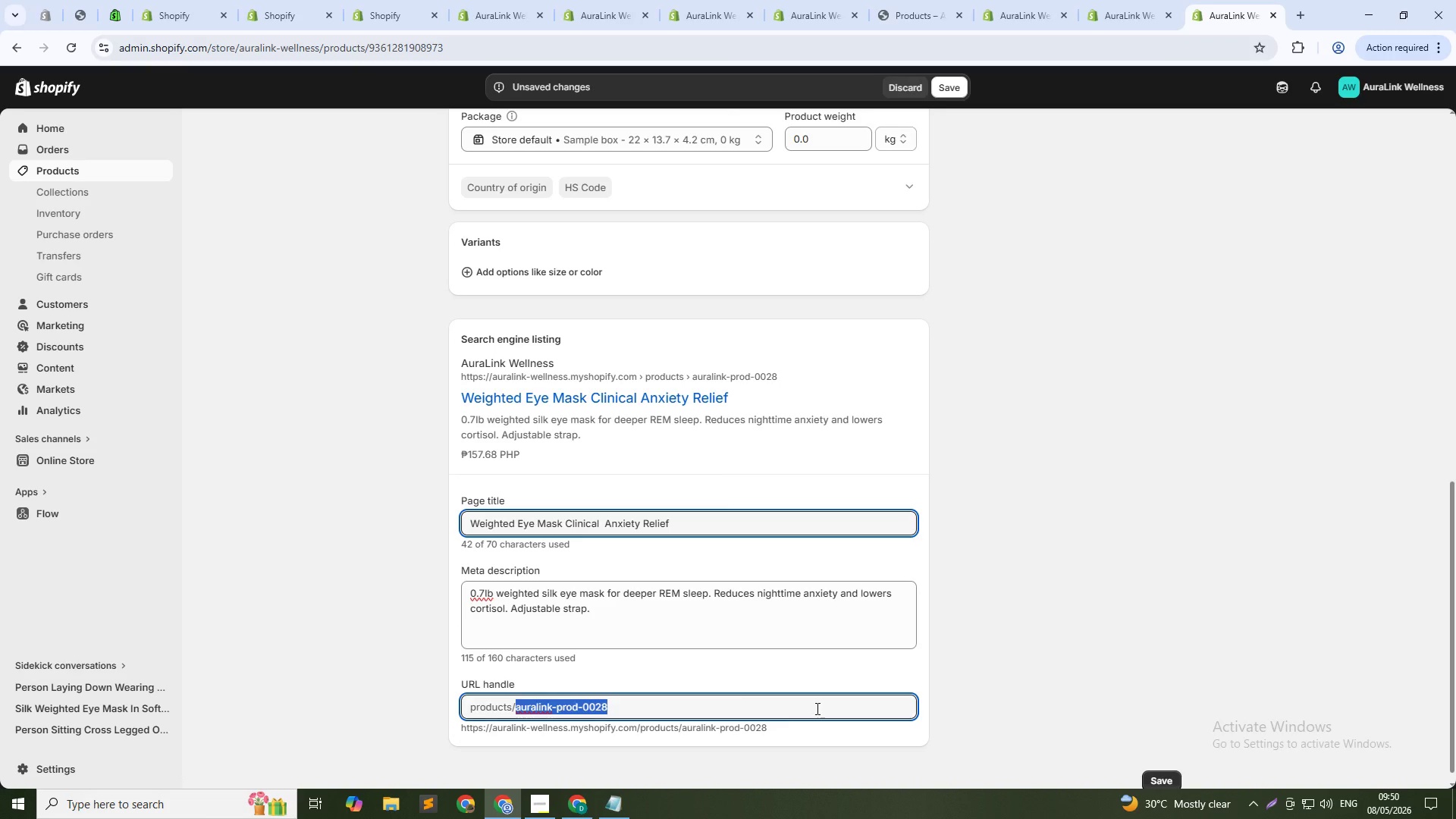 
type(weighted-eye)
 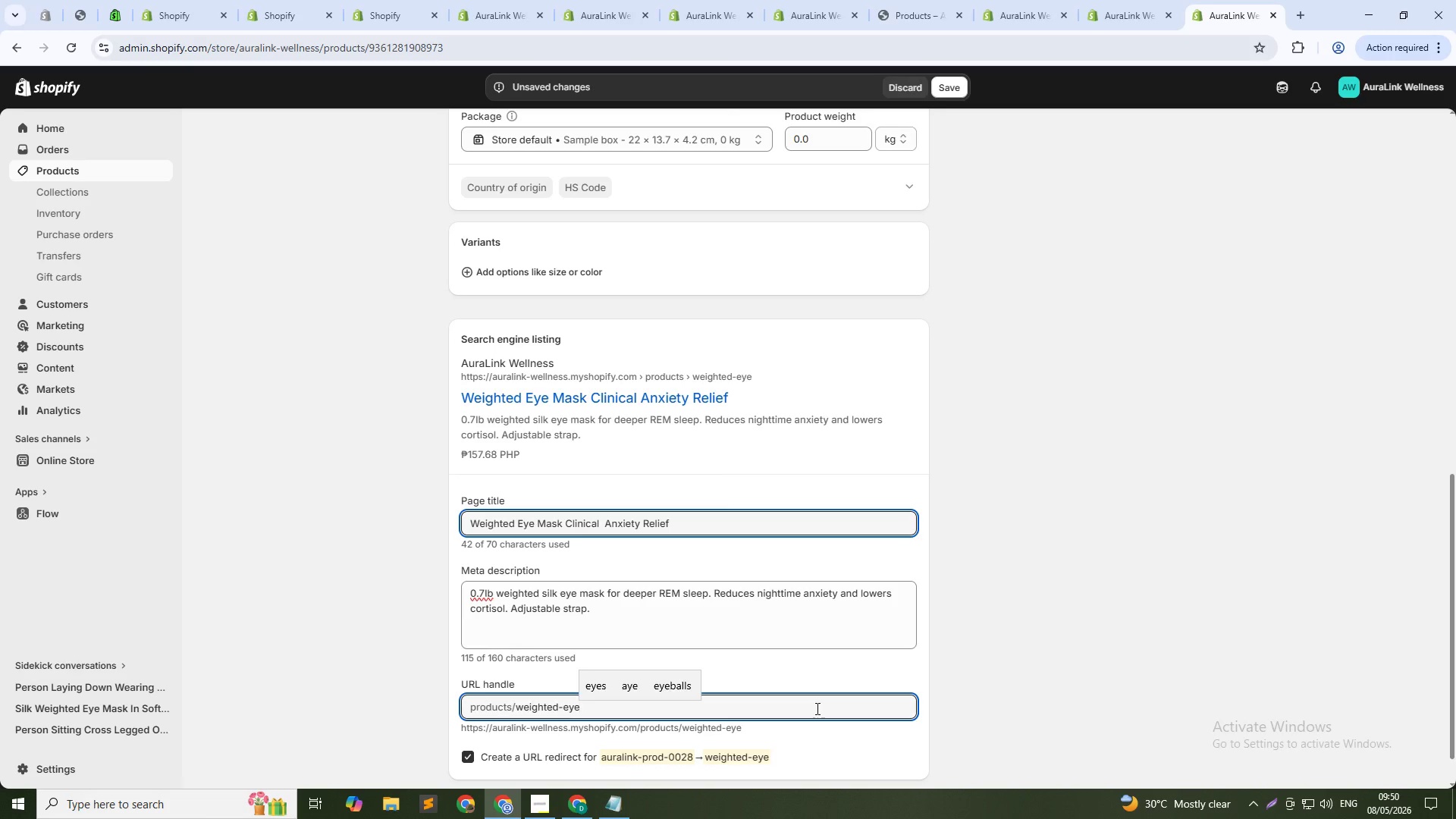 
wait(21.33)
 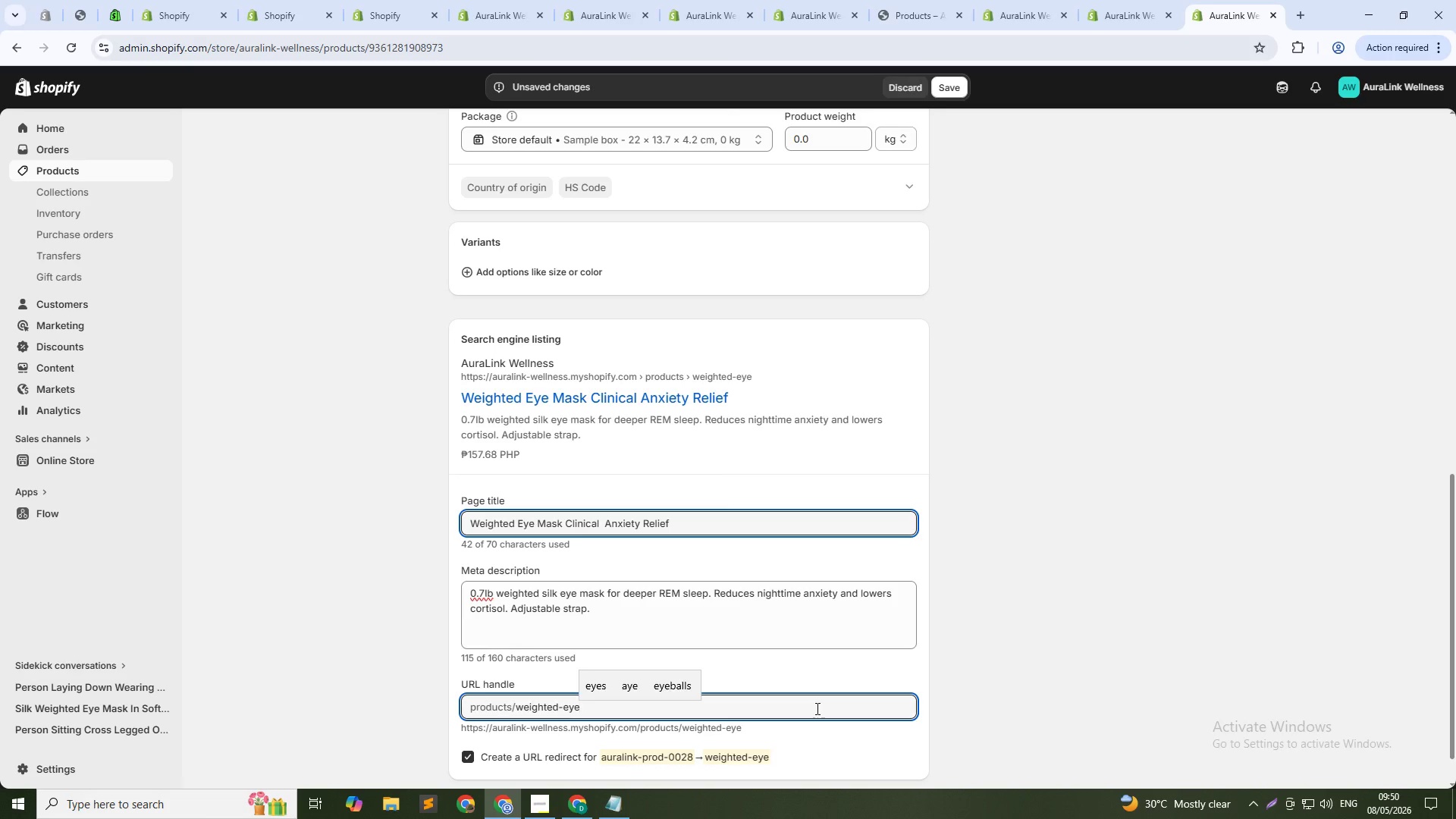 
type(-mask-clinical-sleep)
 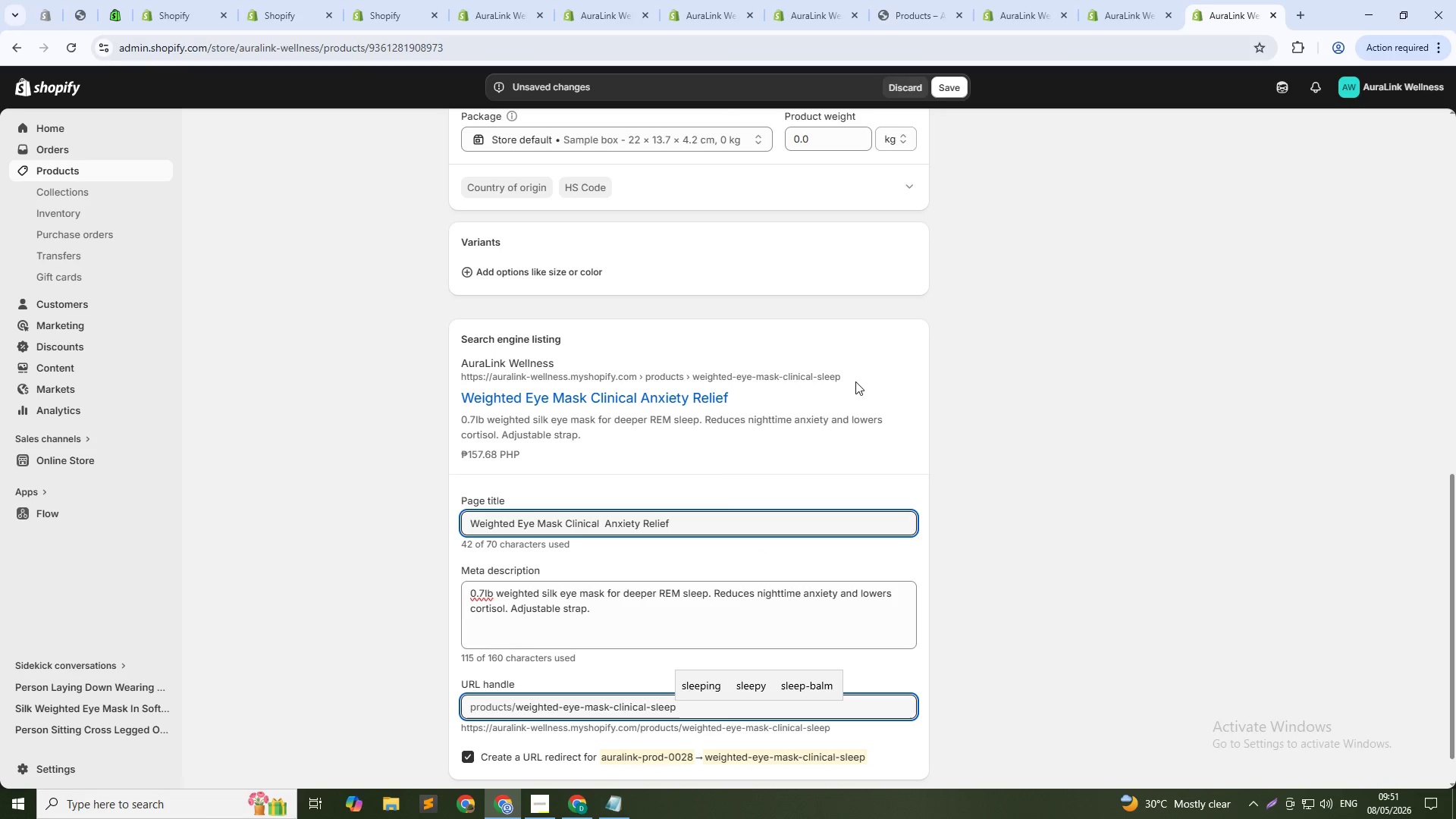 
wait(5.47)
 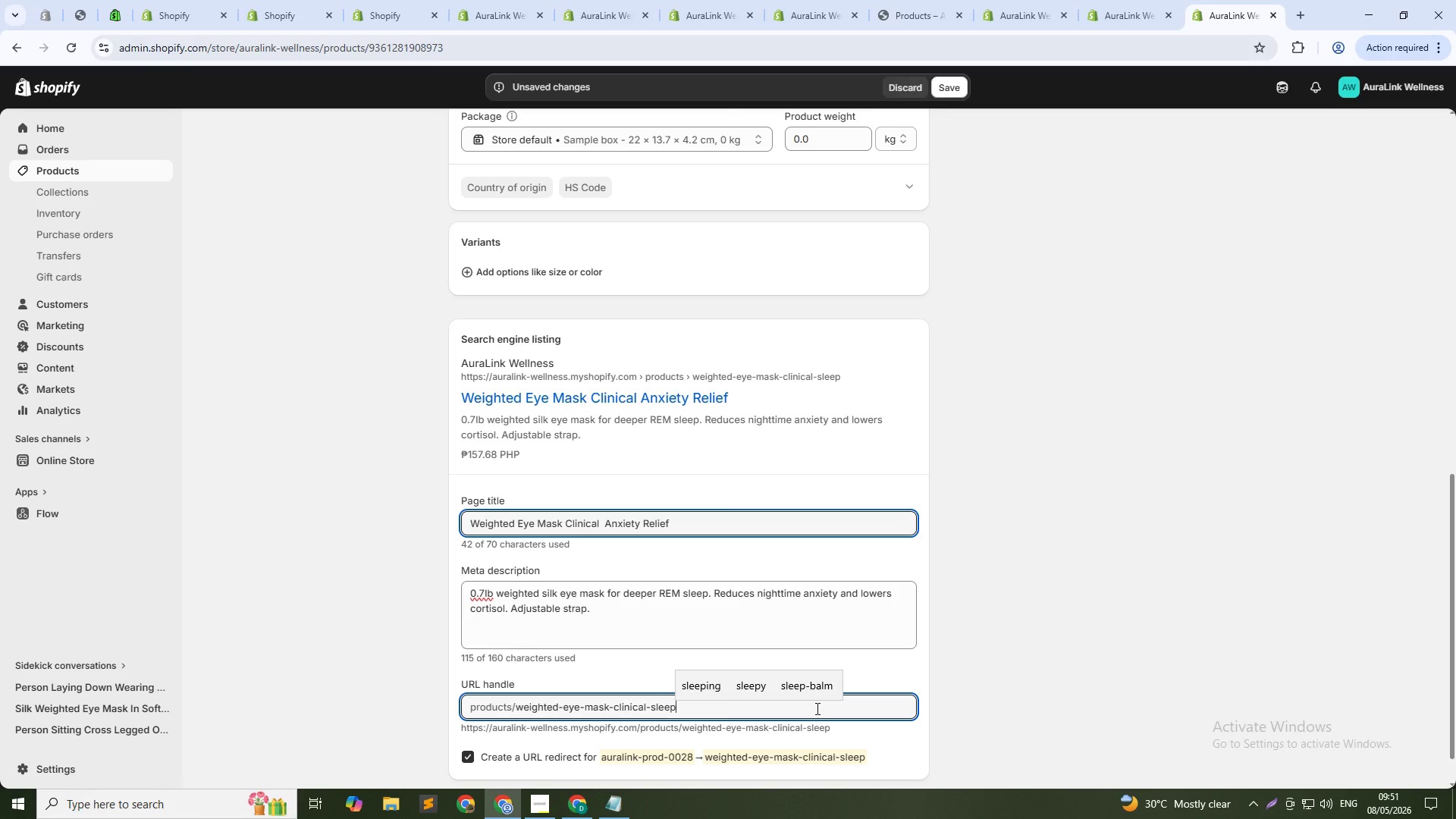 
left_click([953, 88])
 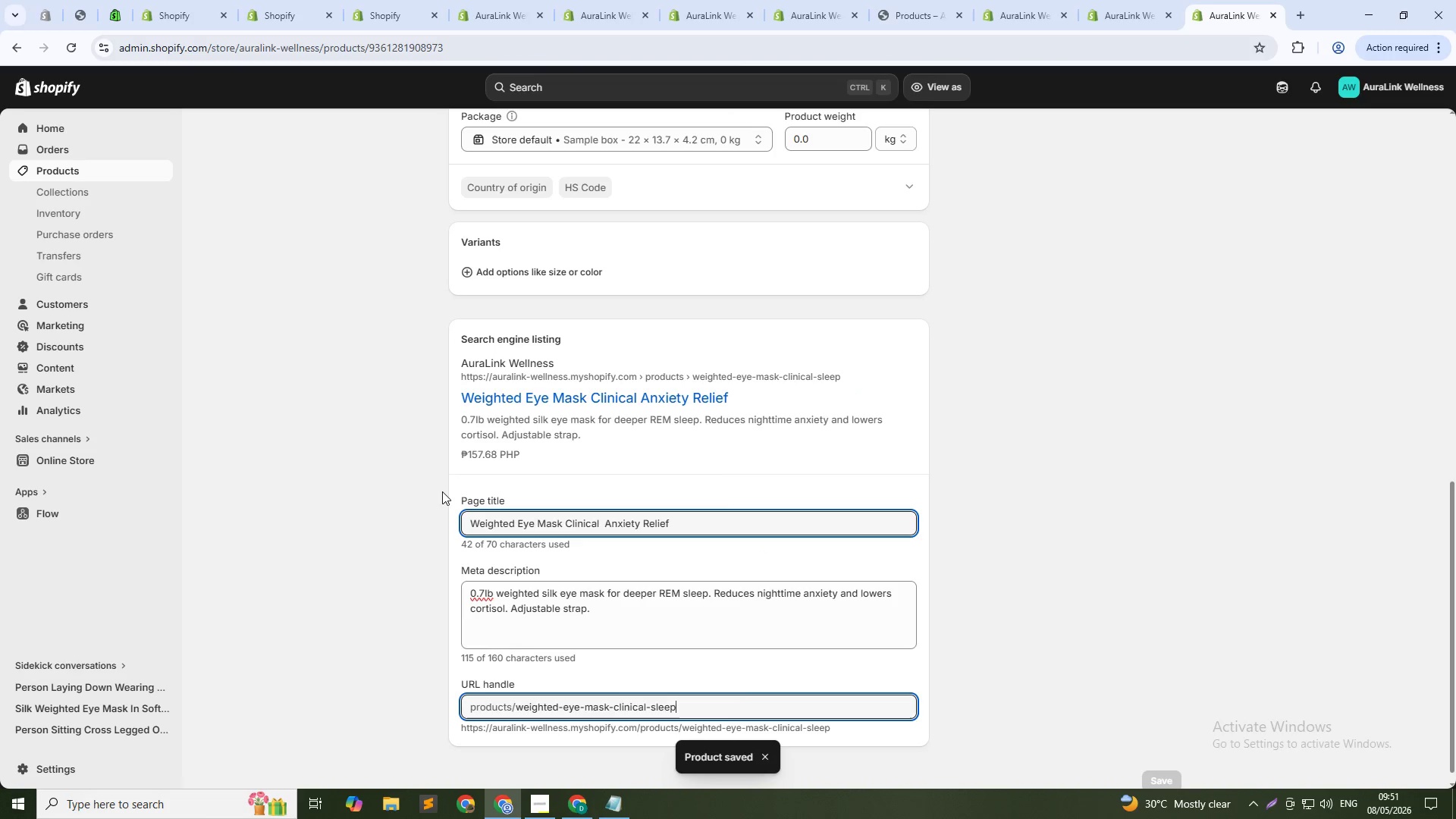 
wait(6.72)
 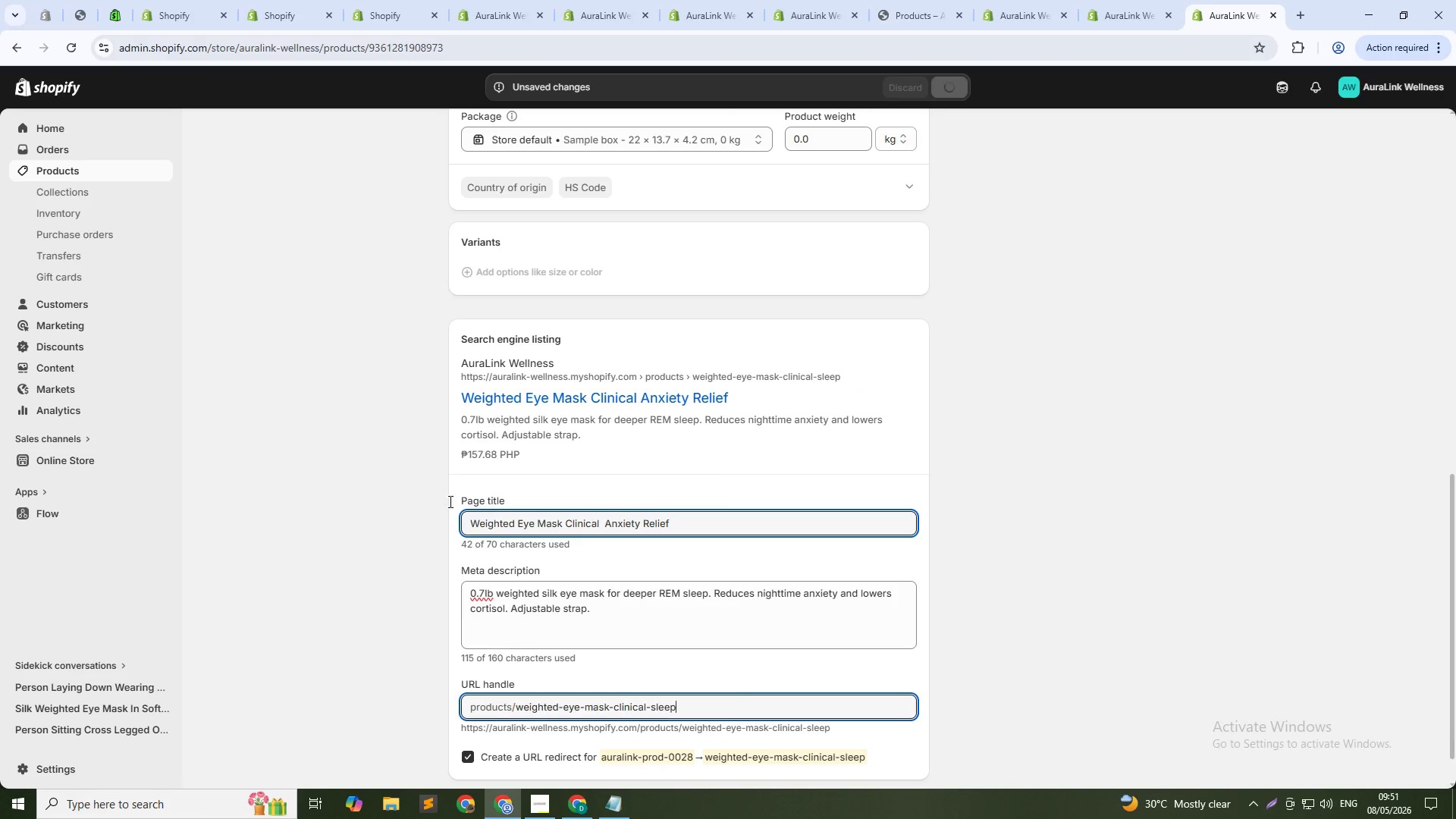 
left_click([53, 171])
 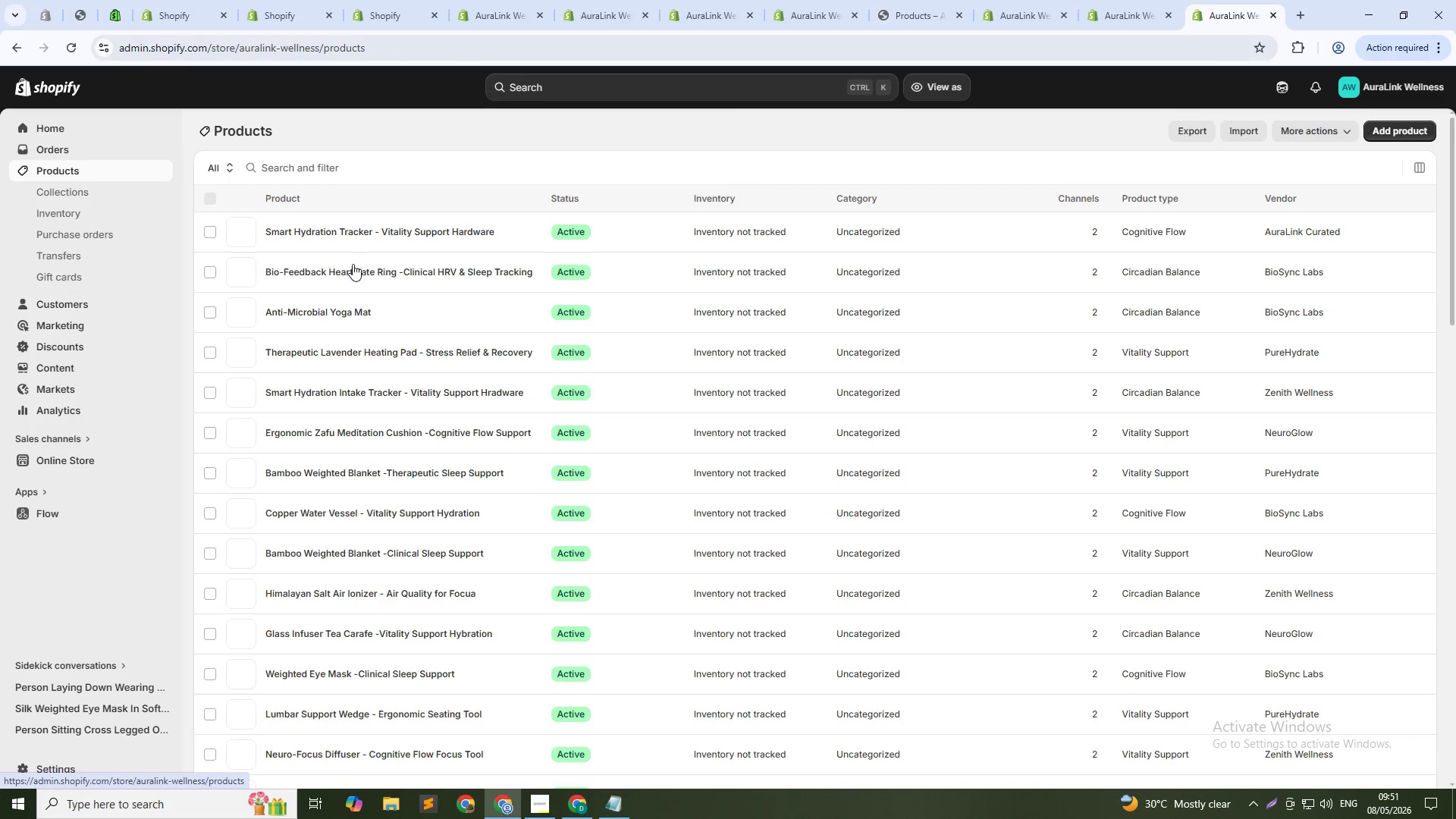 
scroll: coordinate [366, 275], scroll_direction: down, amount: 15.0
 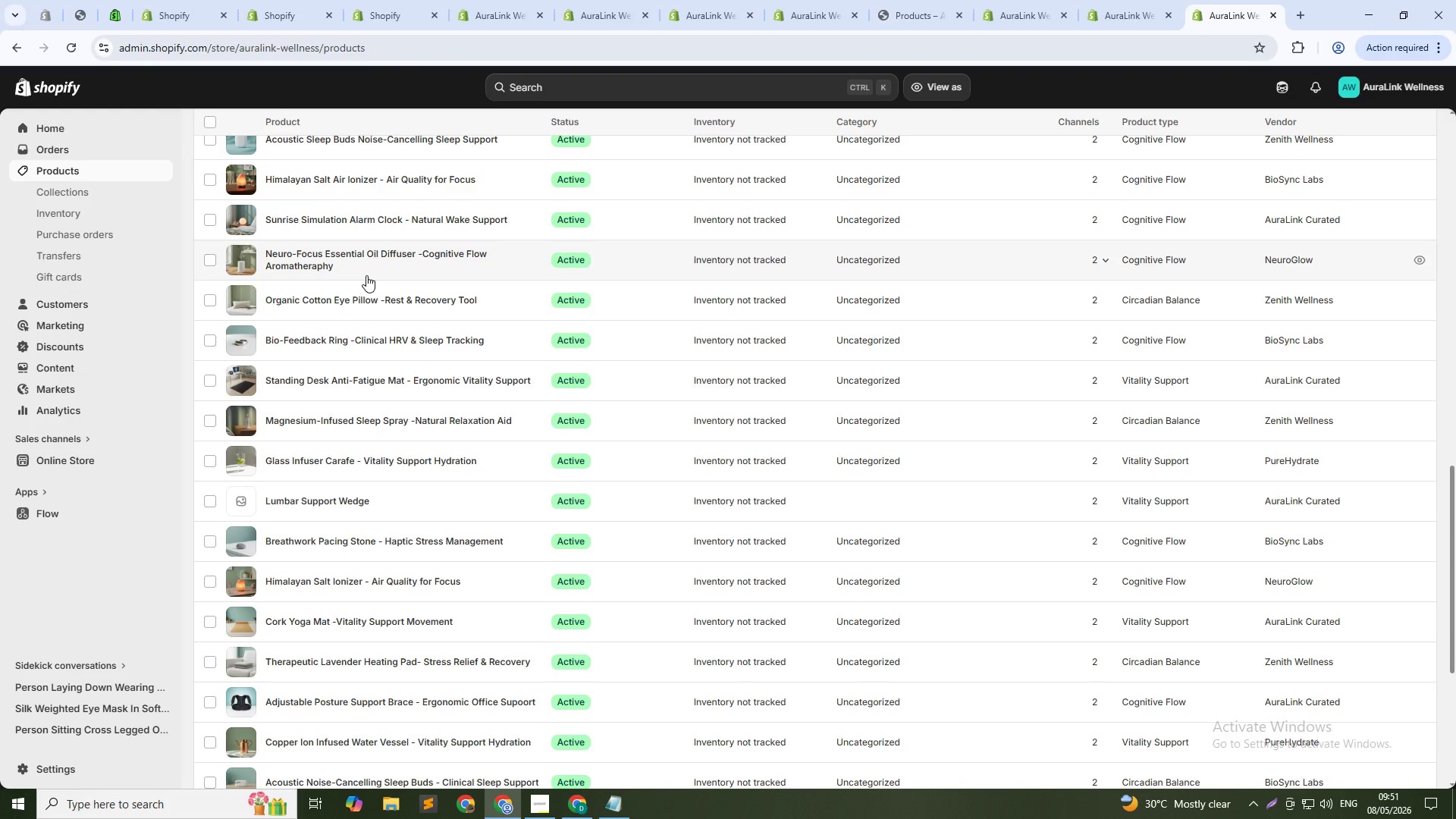 
scroll: coordinate [366, 275], scroll_direction: up, amount: 3.0
 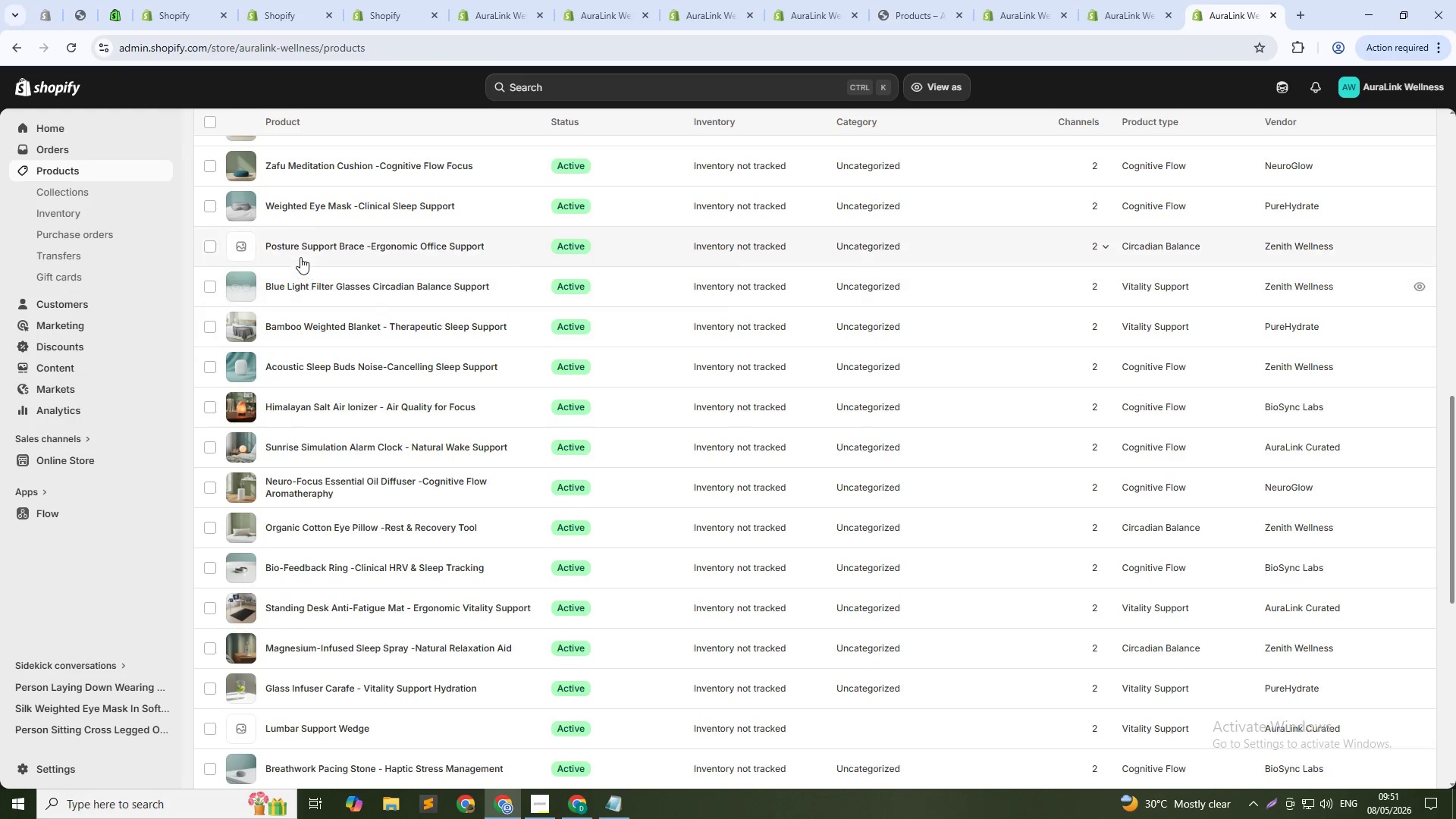 
left_click([297, 243])
 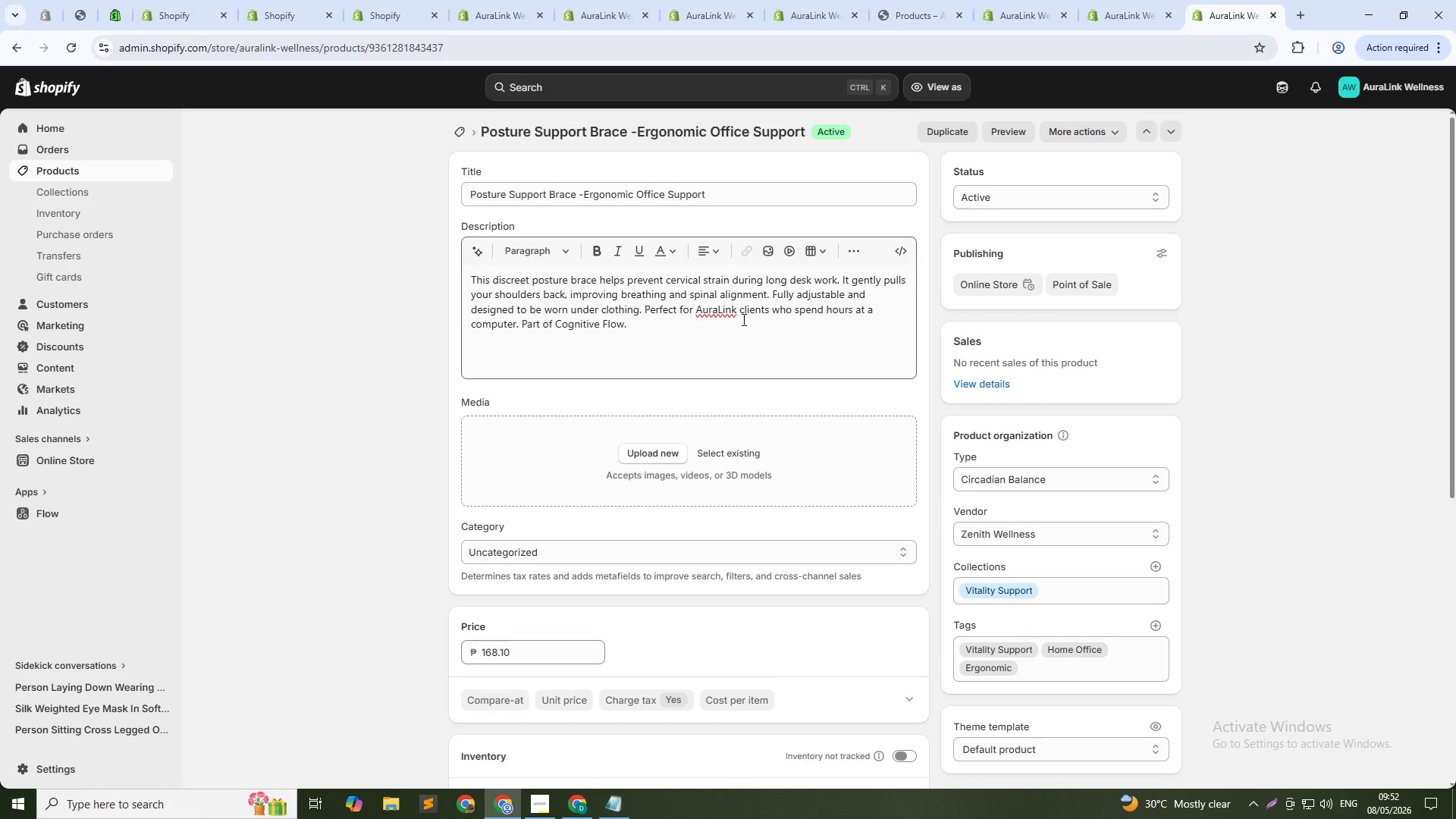 
wait(59.95)
 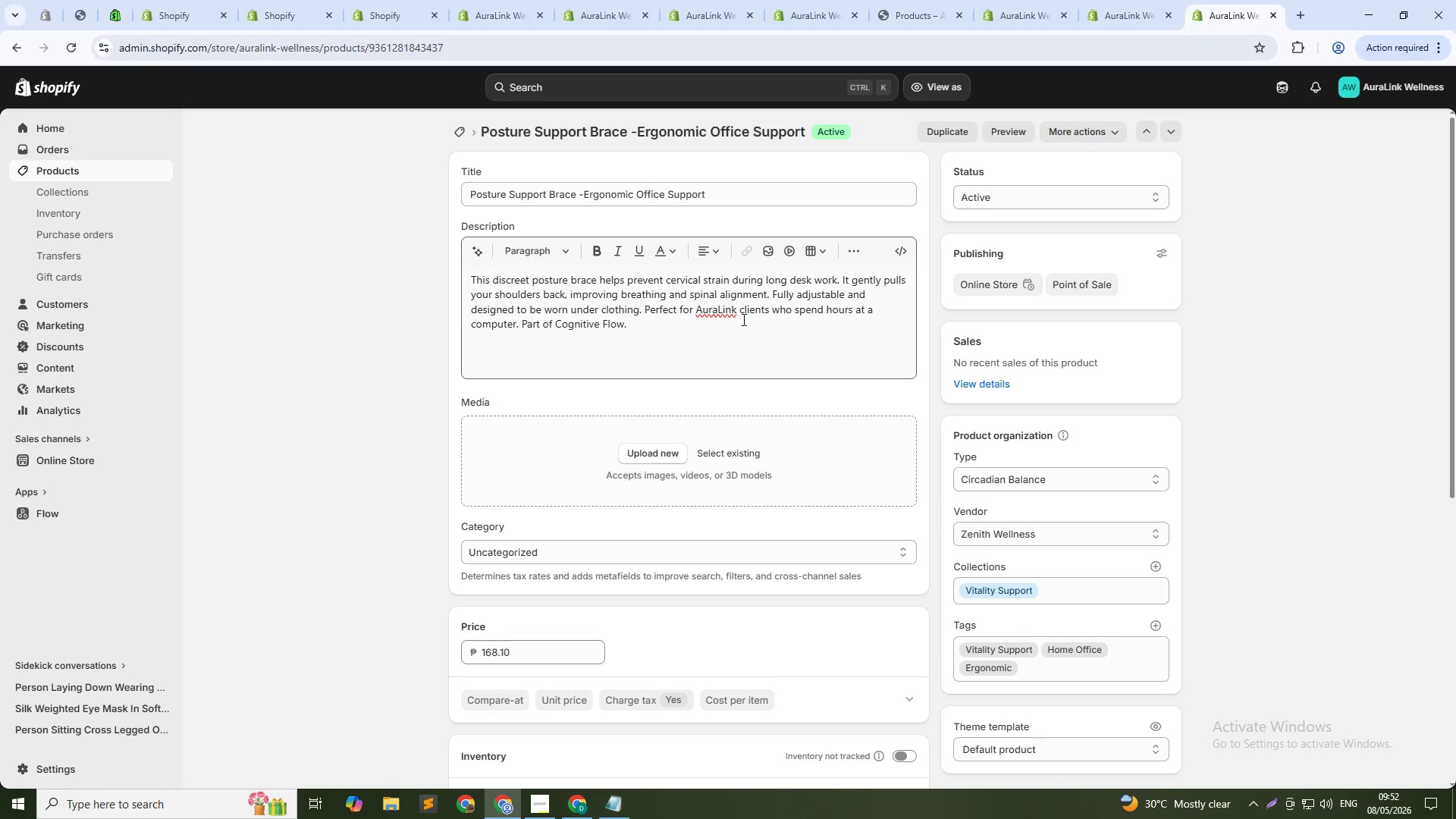 
left_click_drag(start_coordinate=[640, 308], to_coordinate=[662, 328])
 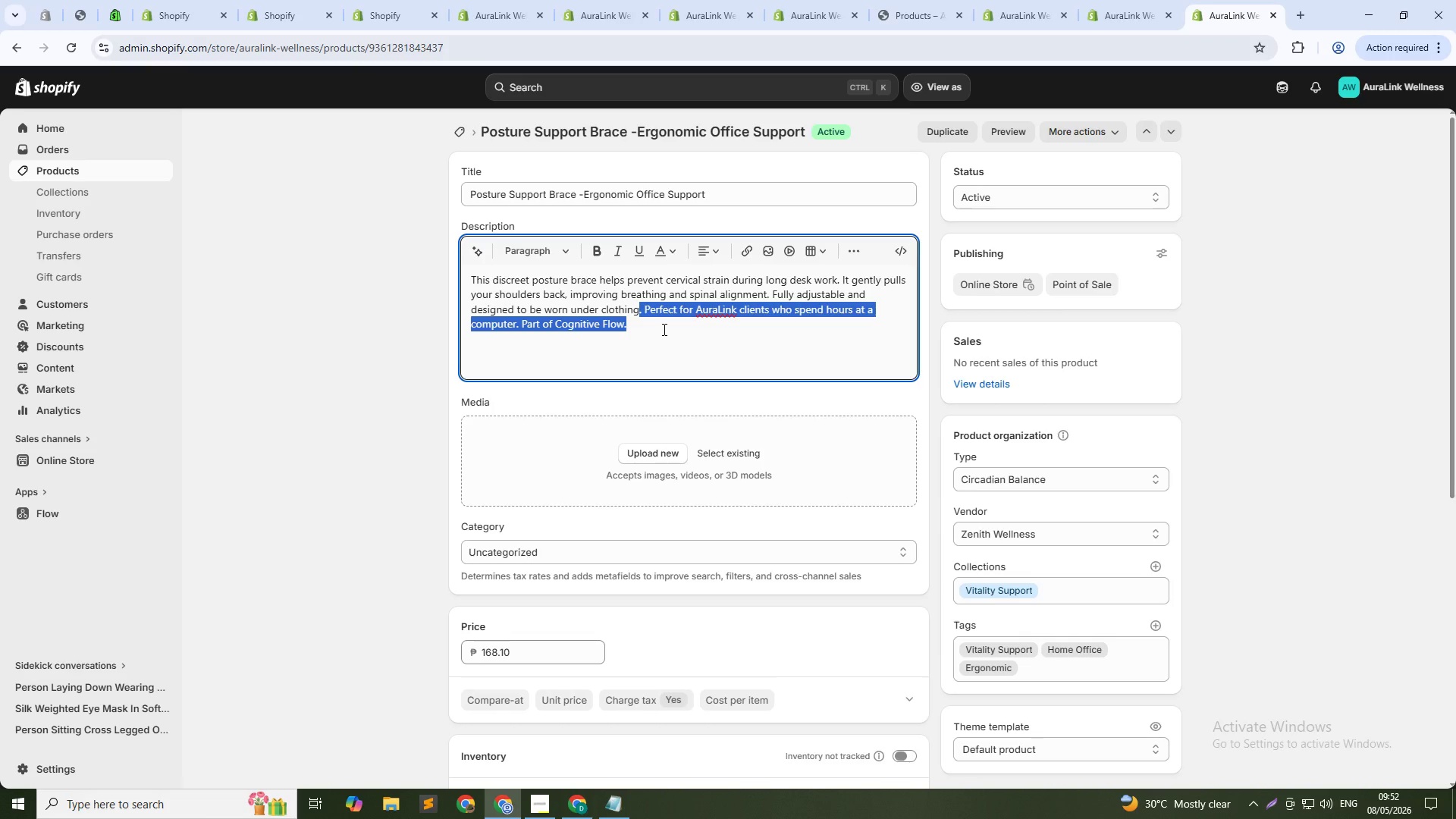 
key(Backspace)
type(The)
key(Backspace)
key(Backspace)
key(Backspace)
type(, )
key(Backspace)
key(Backspace)
type(. The brace is fully adje)
key(Backspace)
type(ust)
 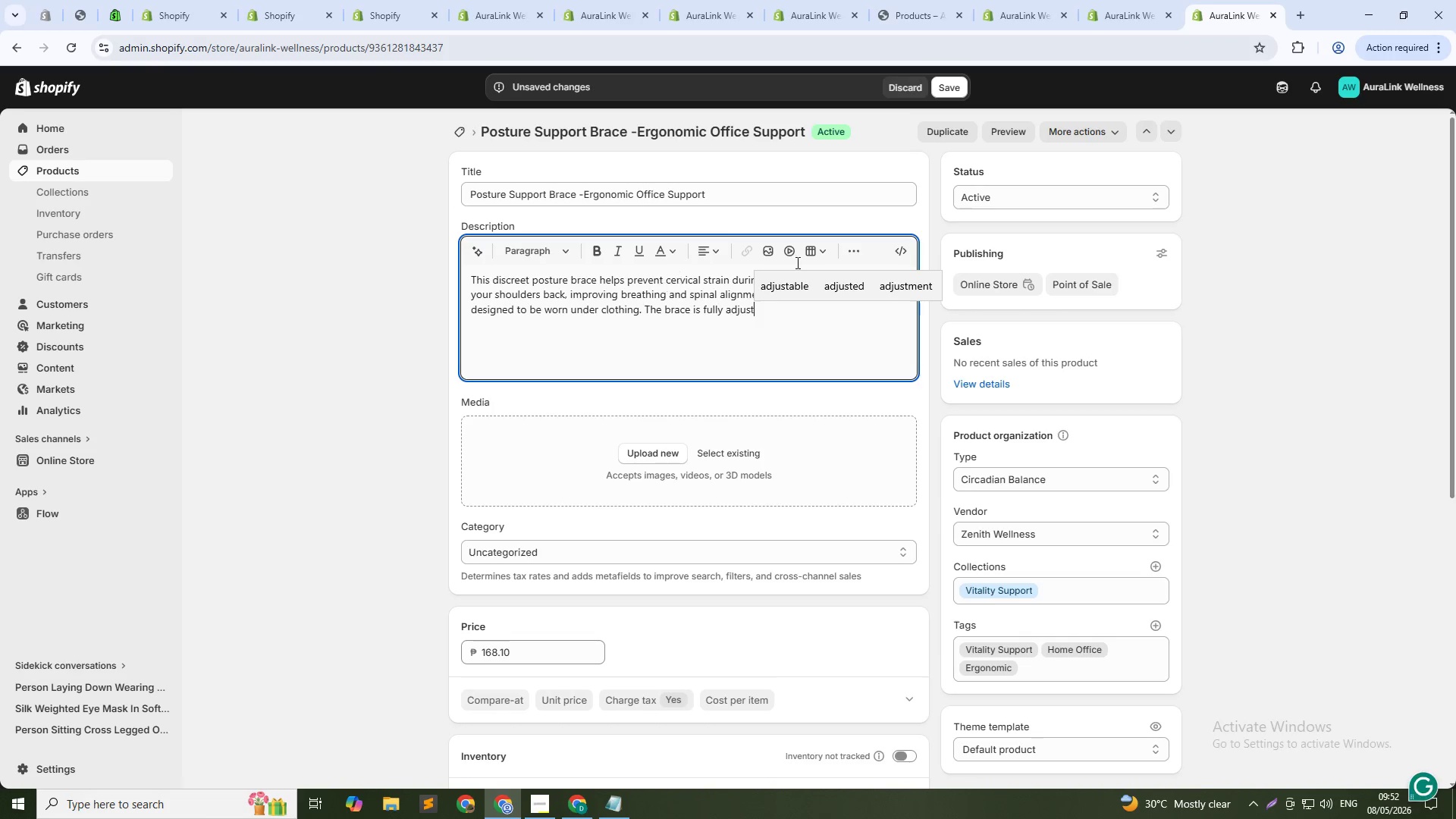 
left_click([760, 302])
 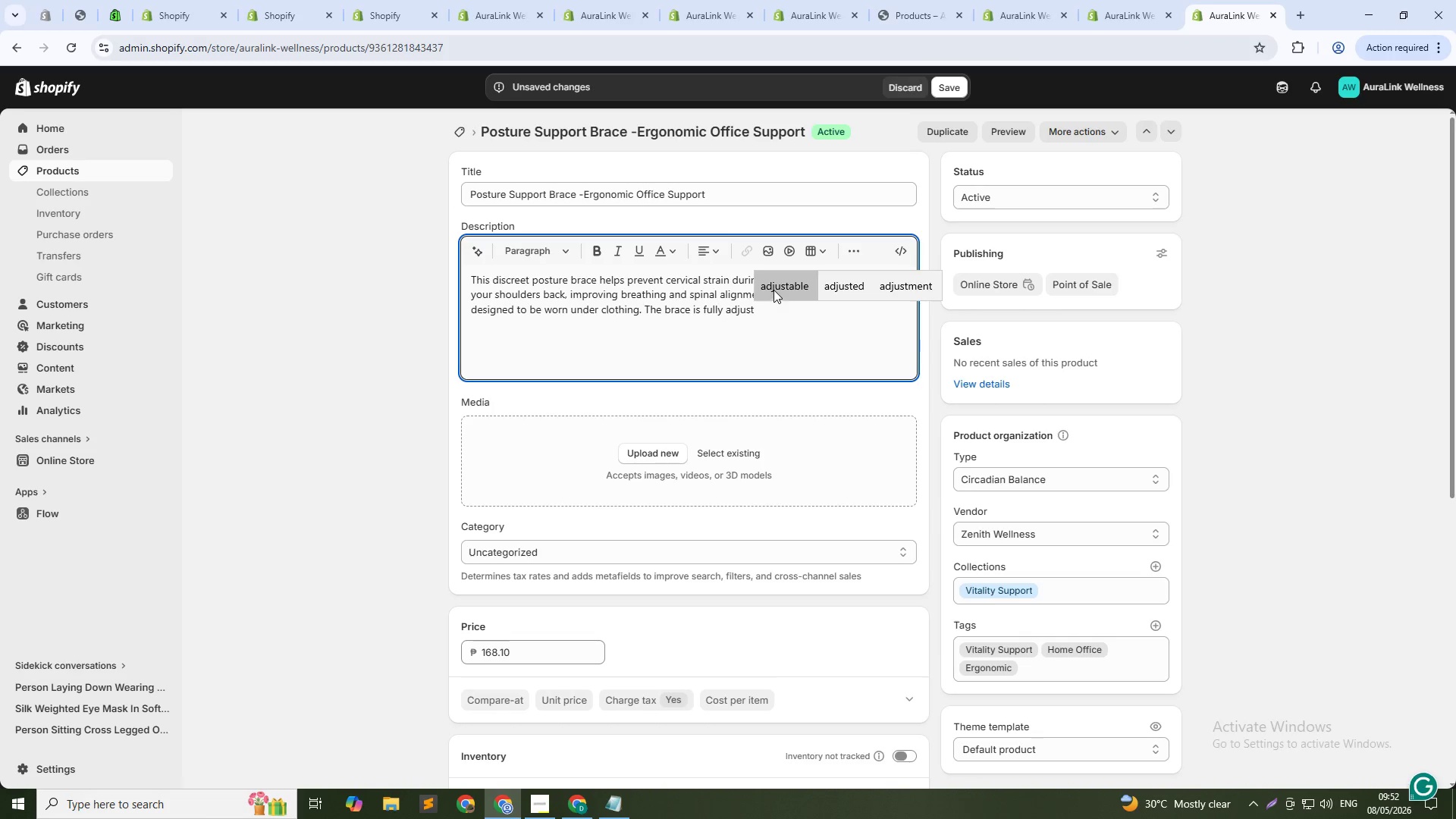 
left_click([774, 290])
 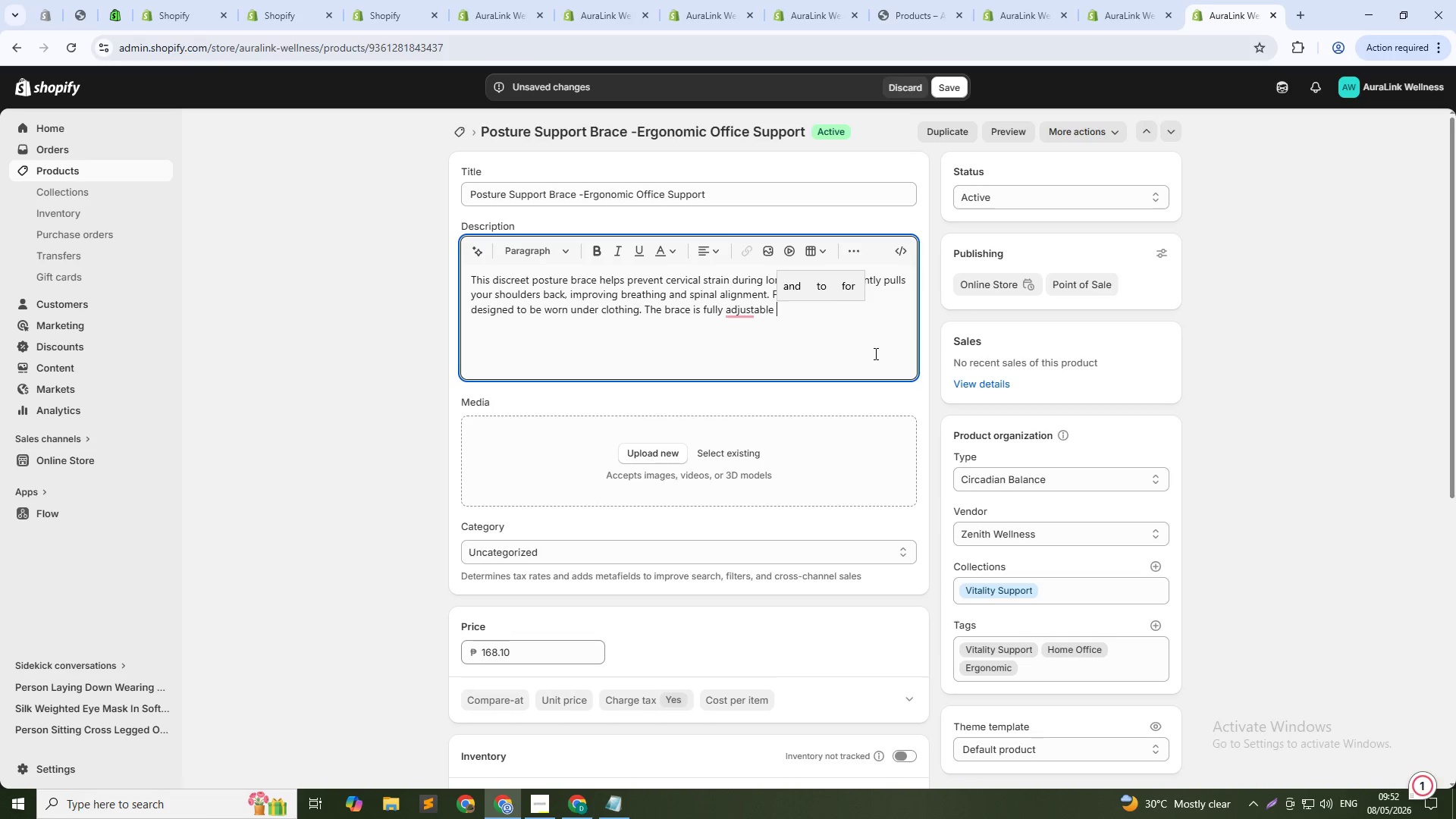 
type(and dei)
key(Backspace)
type(signed to be worn under clothing without being noticeable. Breathble fabric prevents overhe)
key(Backspace)
type(eating during extended wear. Perfct)
key(Backspace)
key(Backspace)
type(ect for AU)
key(Backspace)
type(u)
 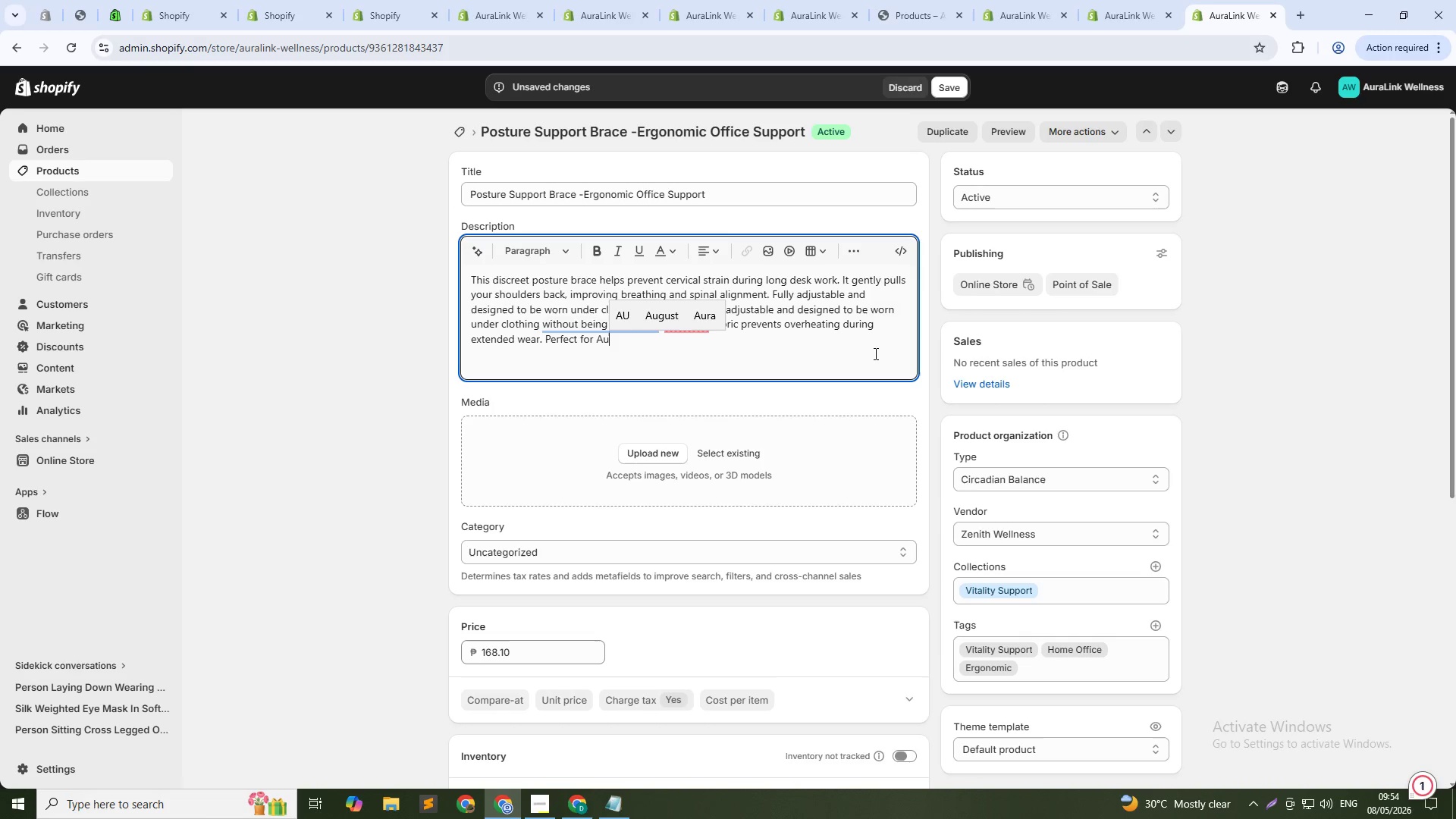 
wait(7.2)
 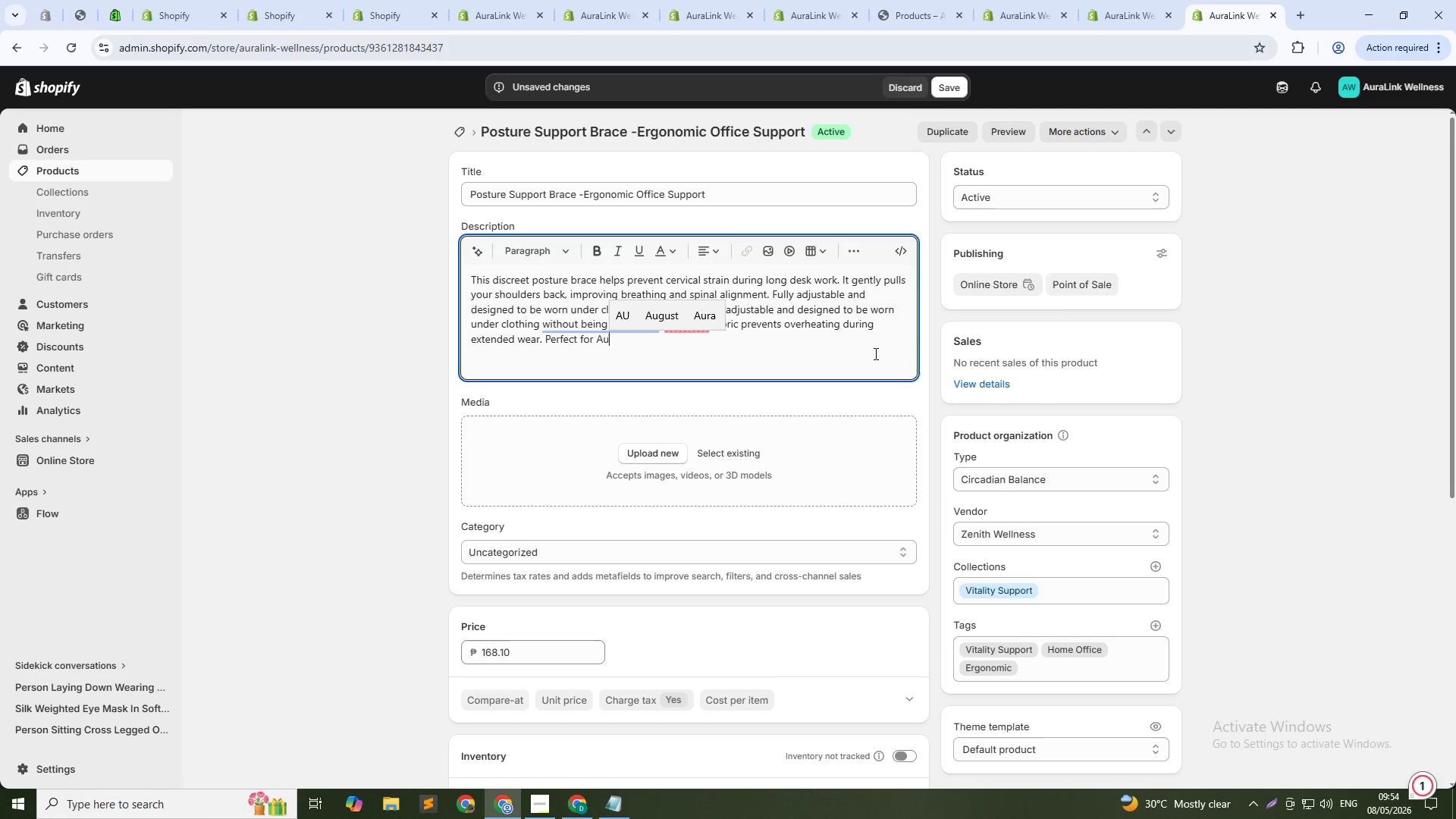 
key(Alt+AltLeft)
 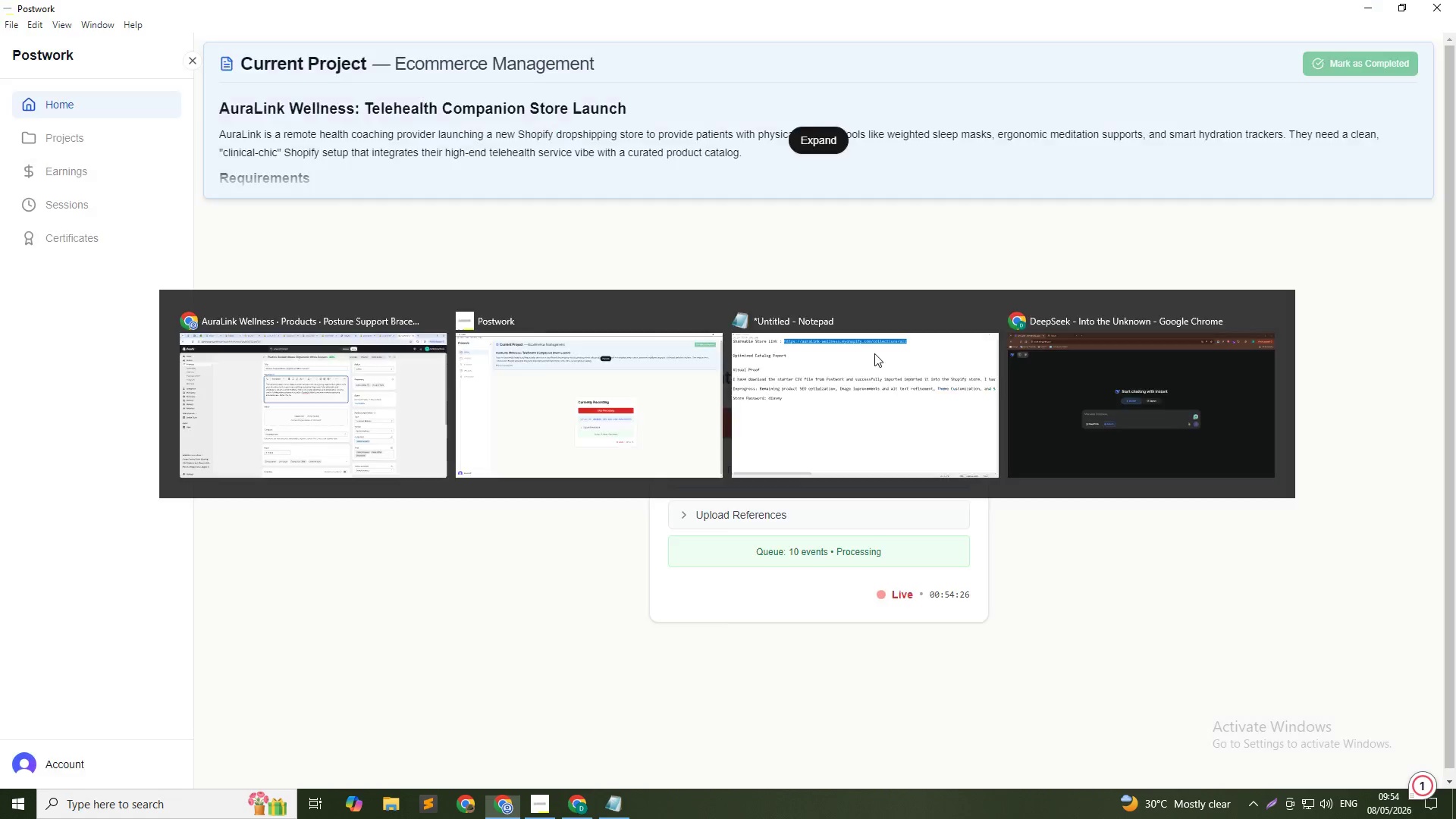 
key(Alt+Tab)